 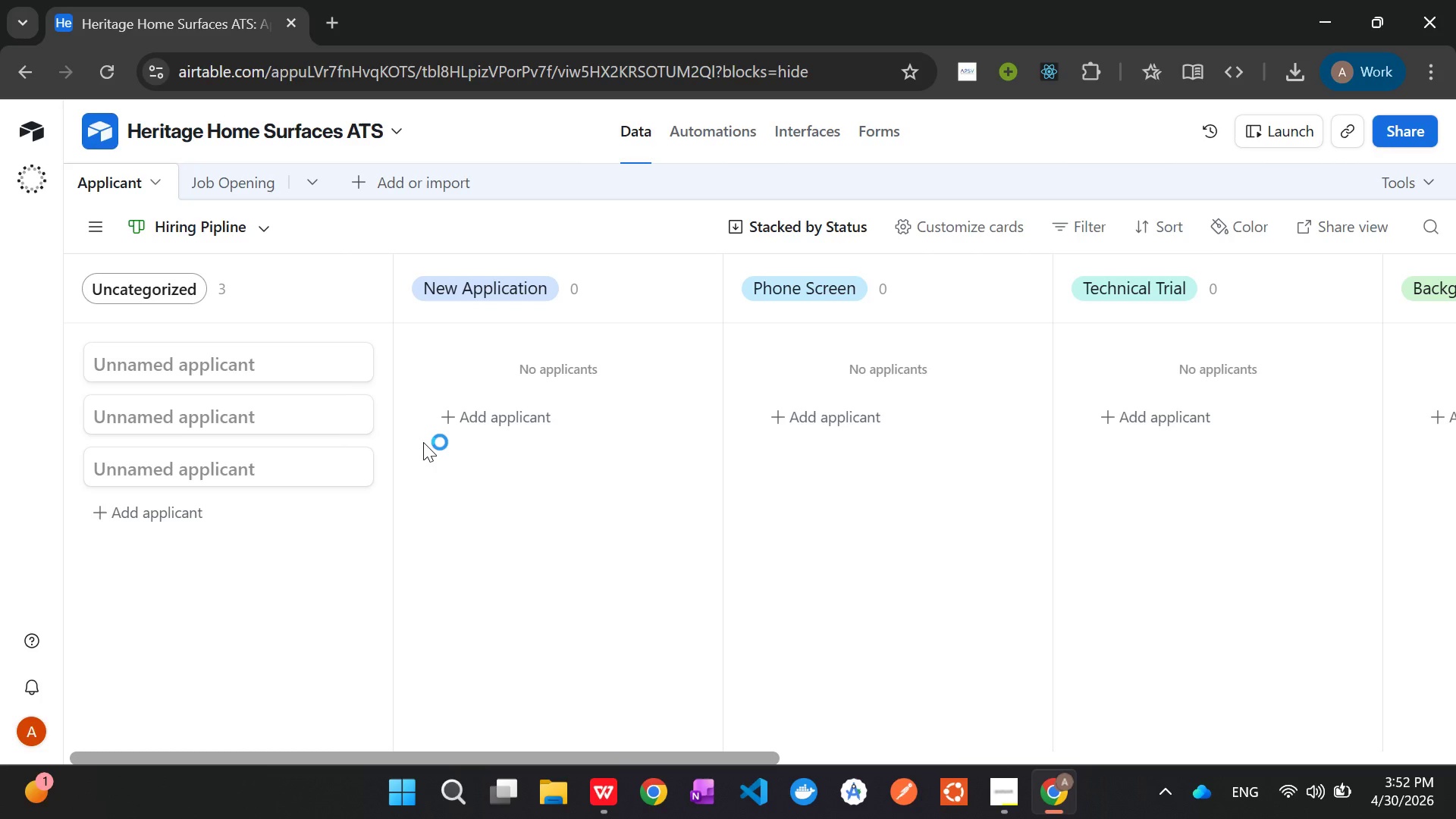 
left_click([96, 218])
 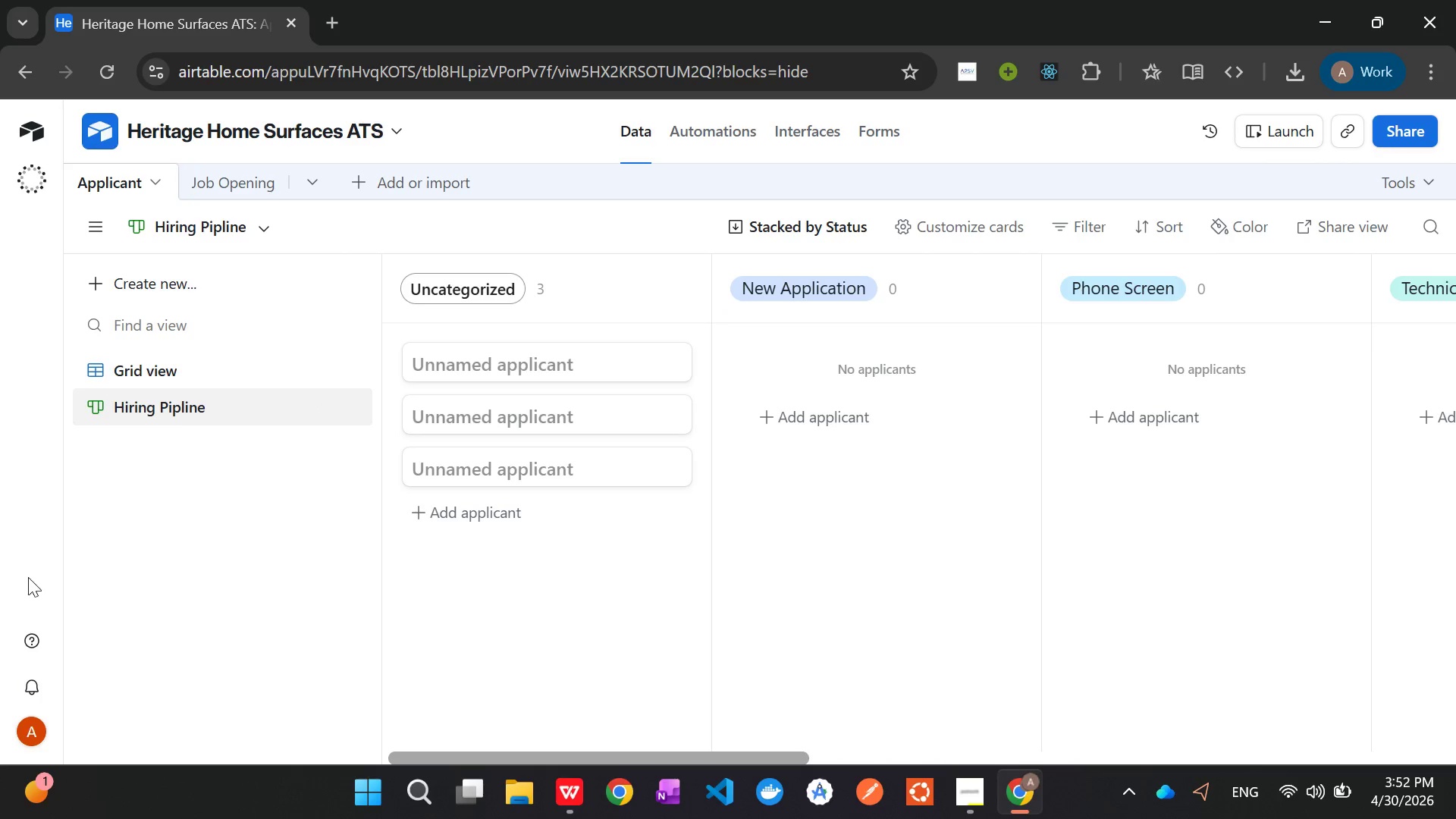 
wait(6.98)
 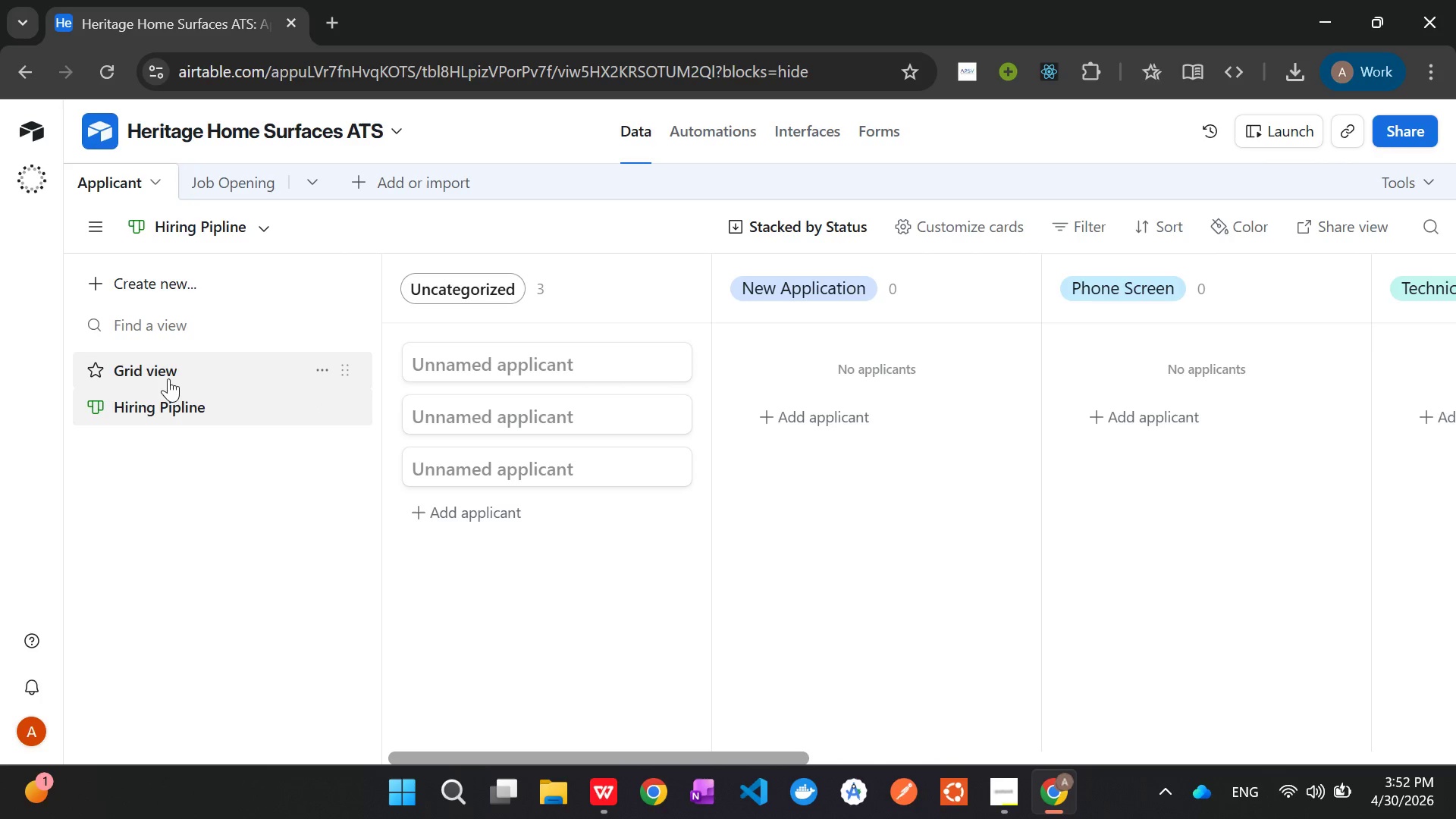 
left_click([151, 293])
 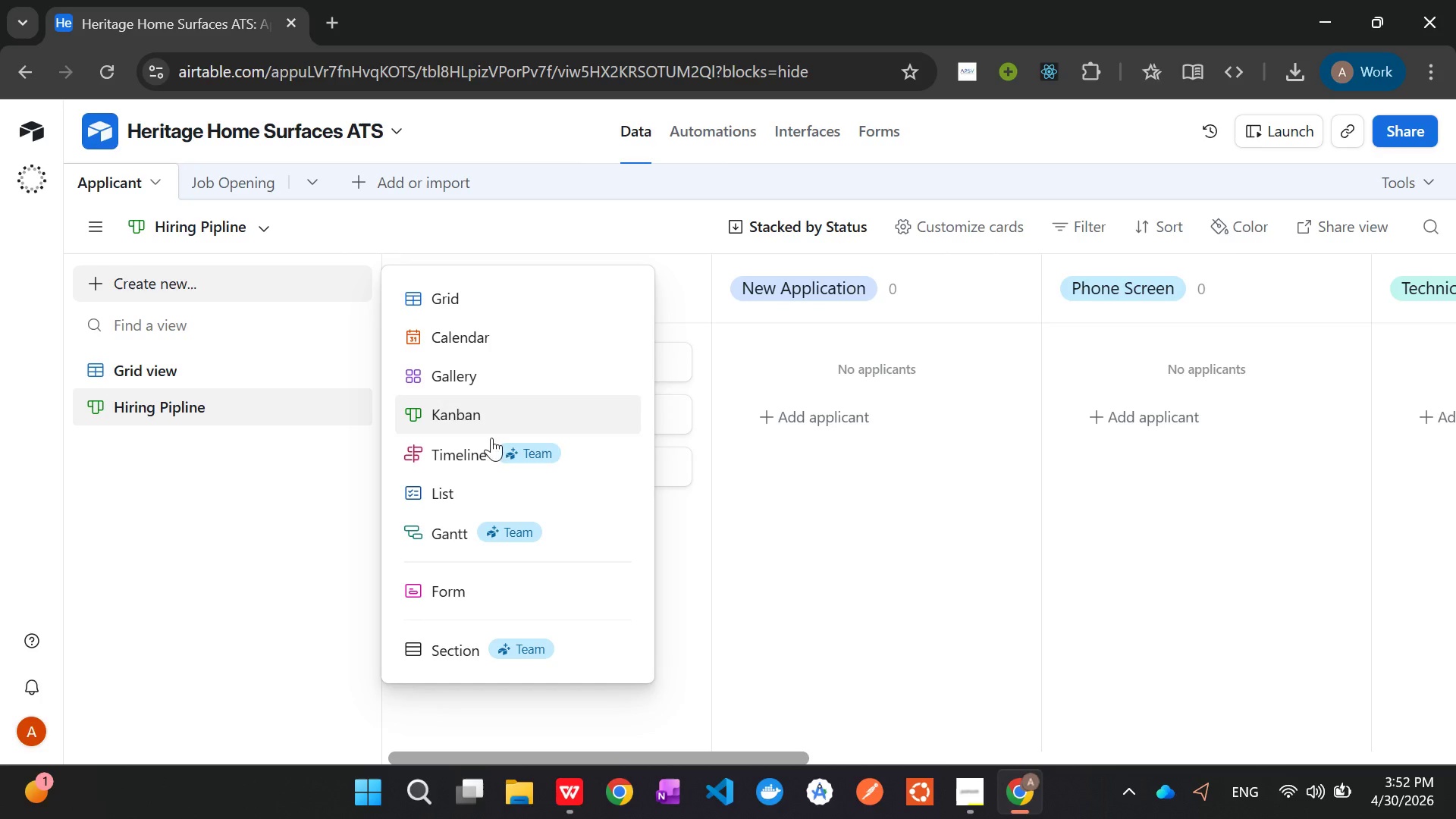 
wait(7.22)
 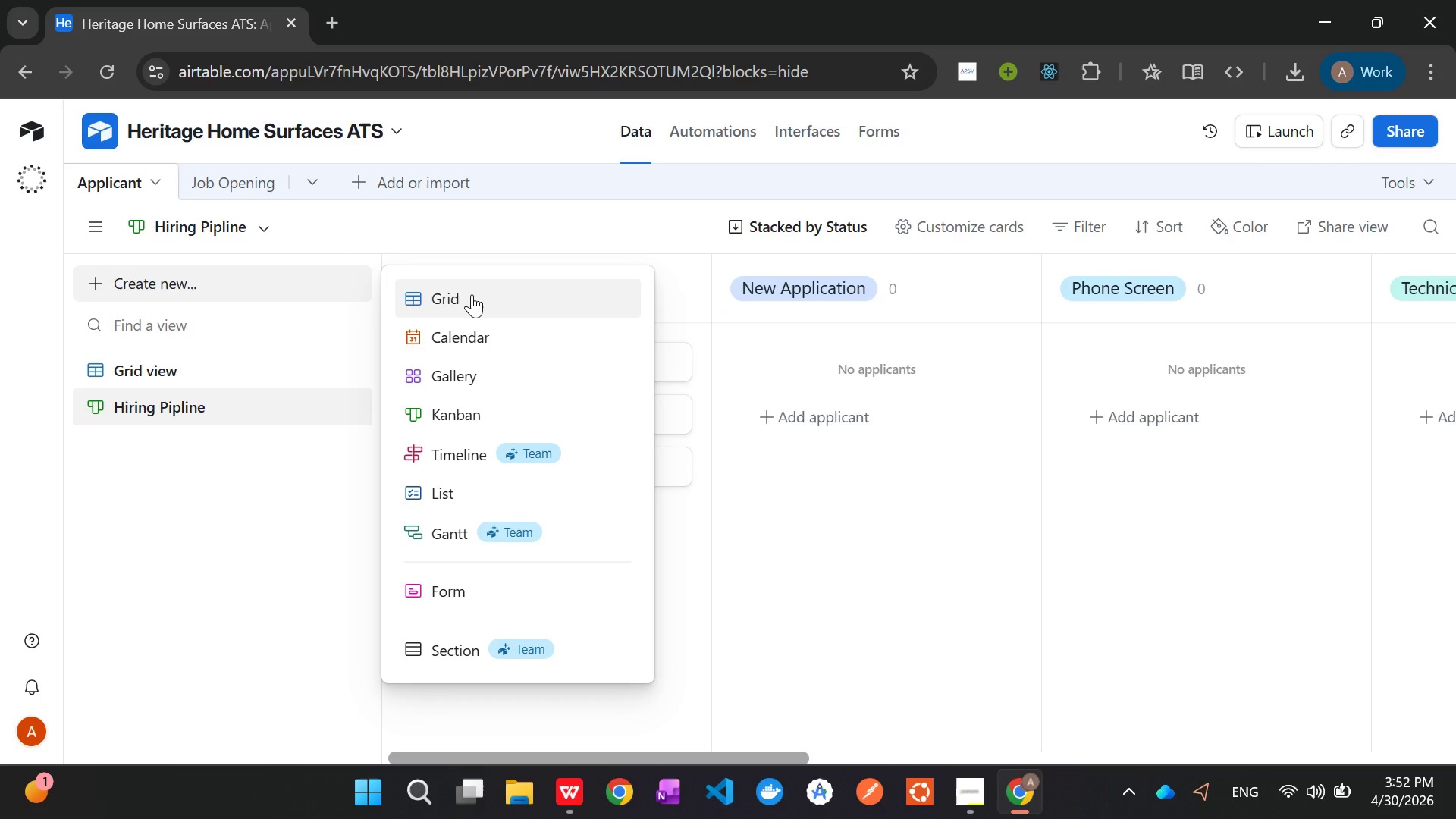 
left_click([484, 295])
 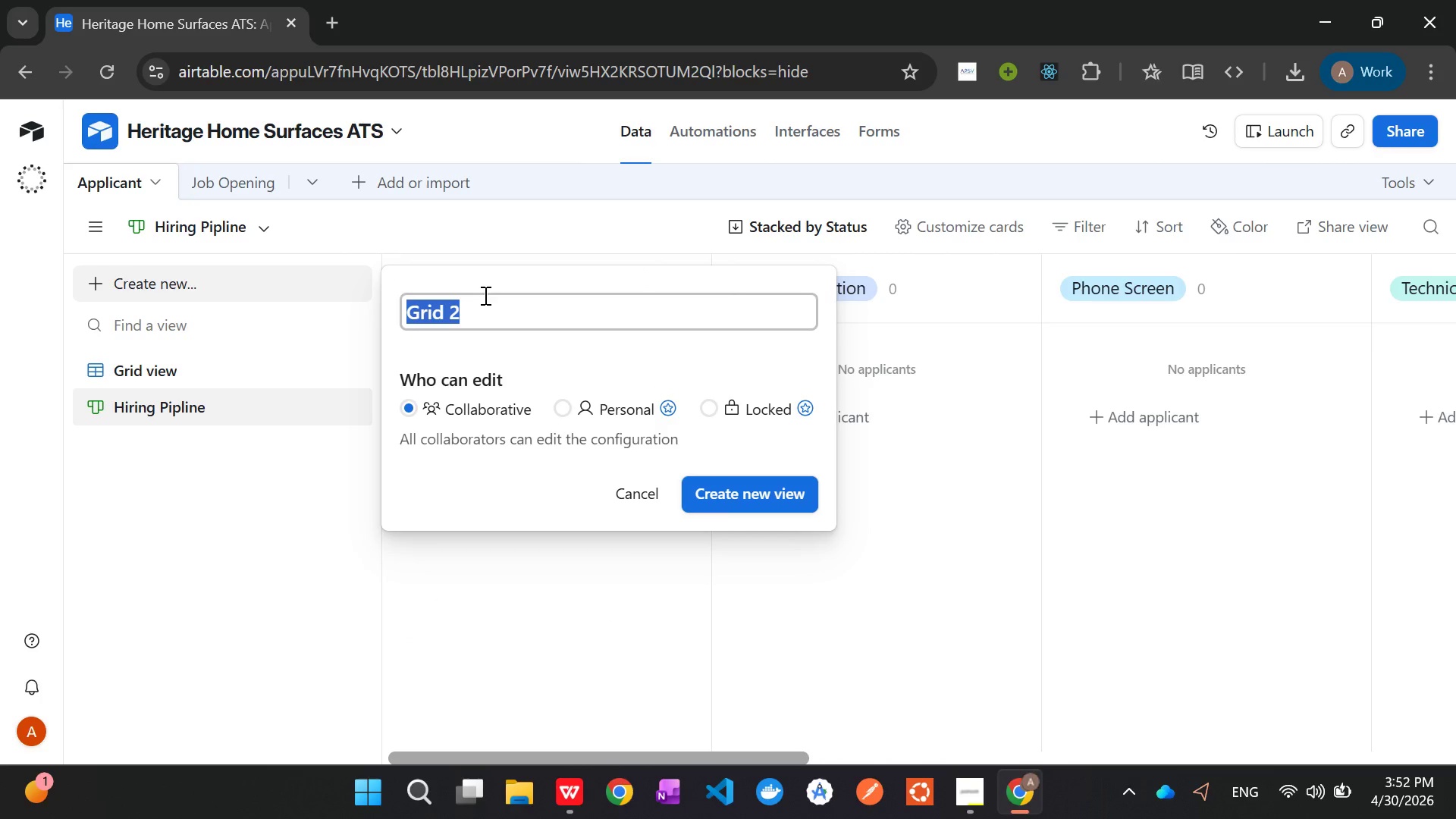 
wait(6.33)
 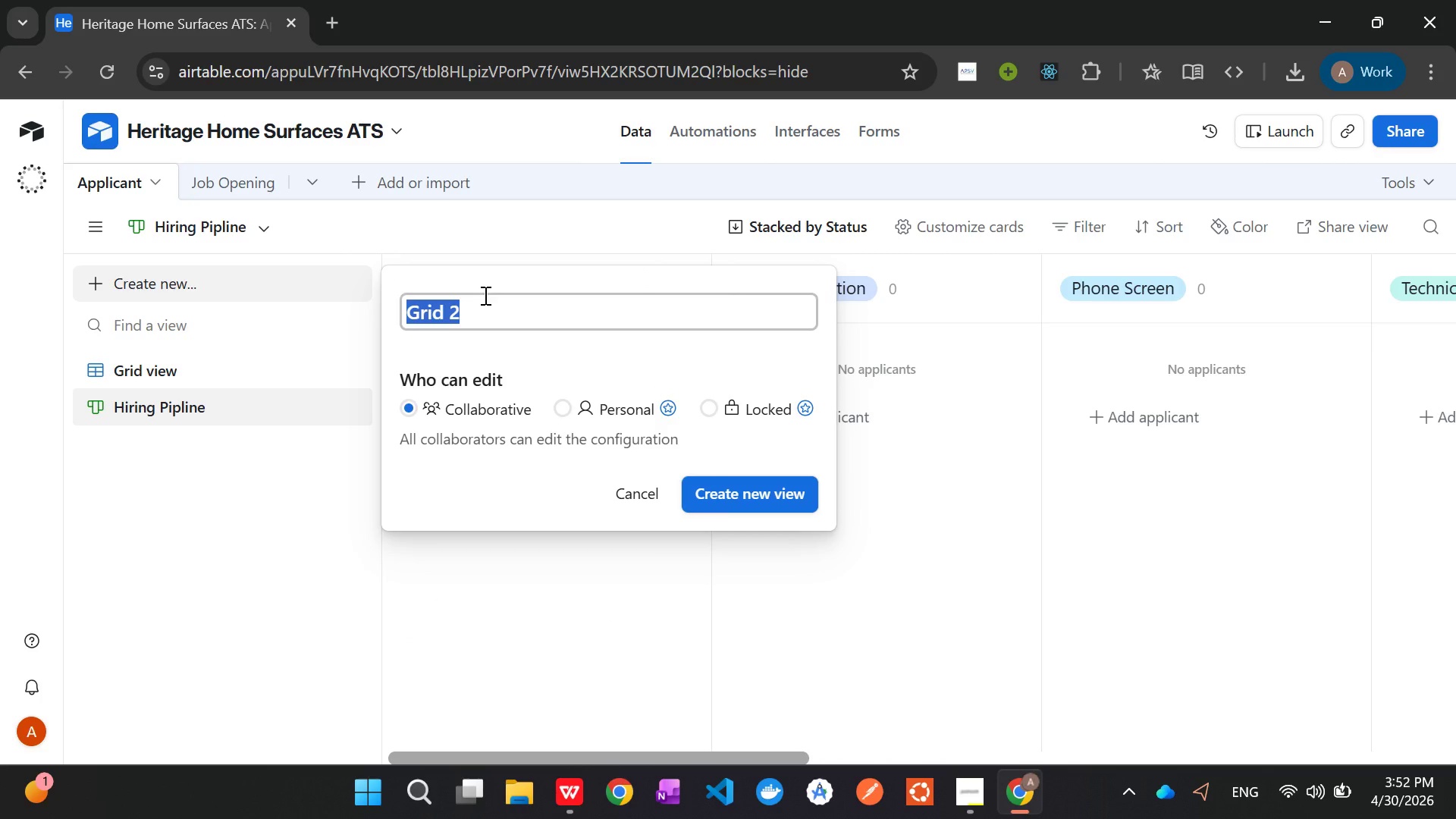 
key(Backspace)
type(hig)
key(Backspace)
key(Backspace)
key(Backspace)
type(Hign)
key(Backspace)
type(h Priority)
 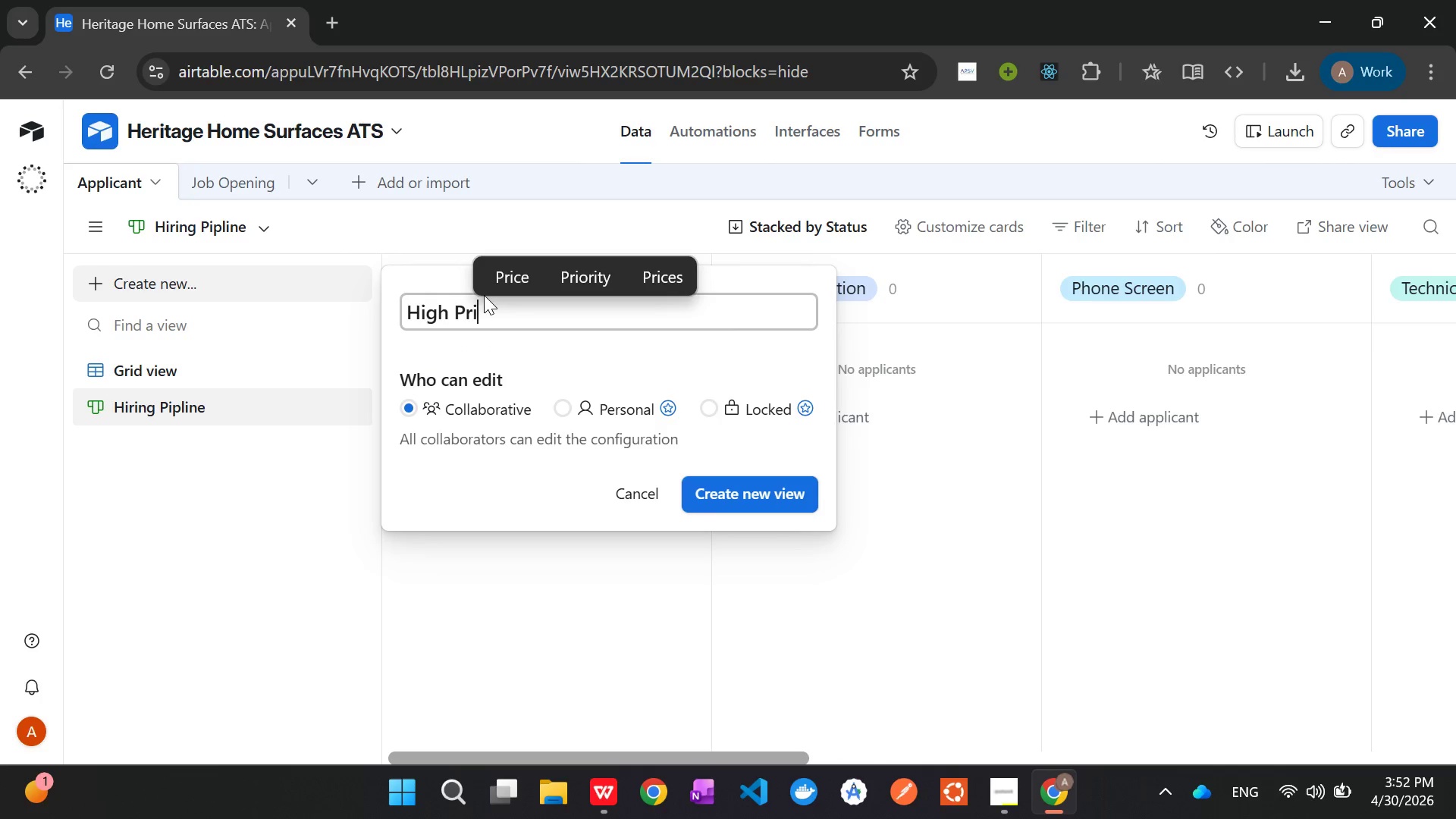 
wait(5.09)
 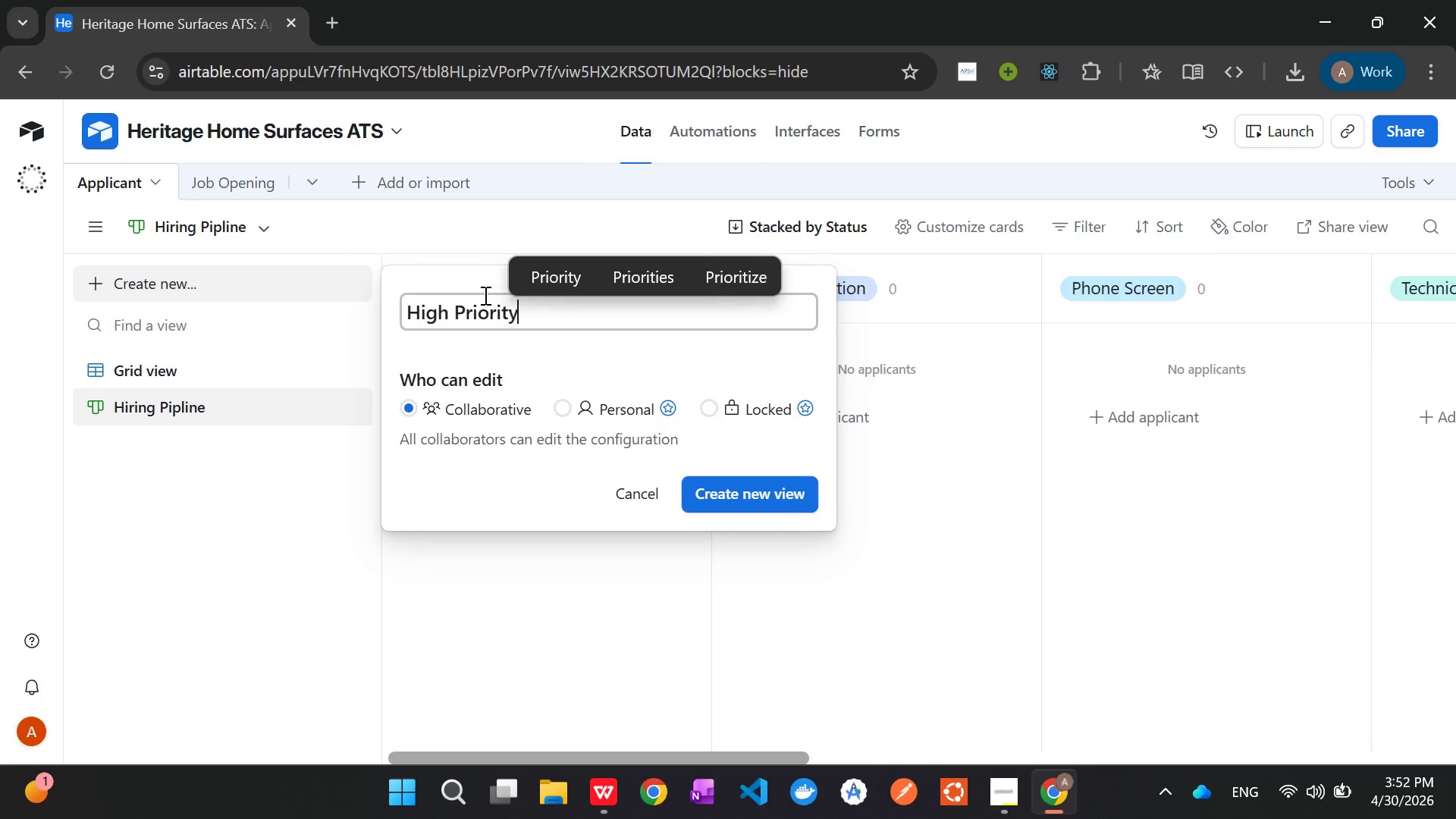 
left_click([761, 489])
 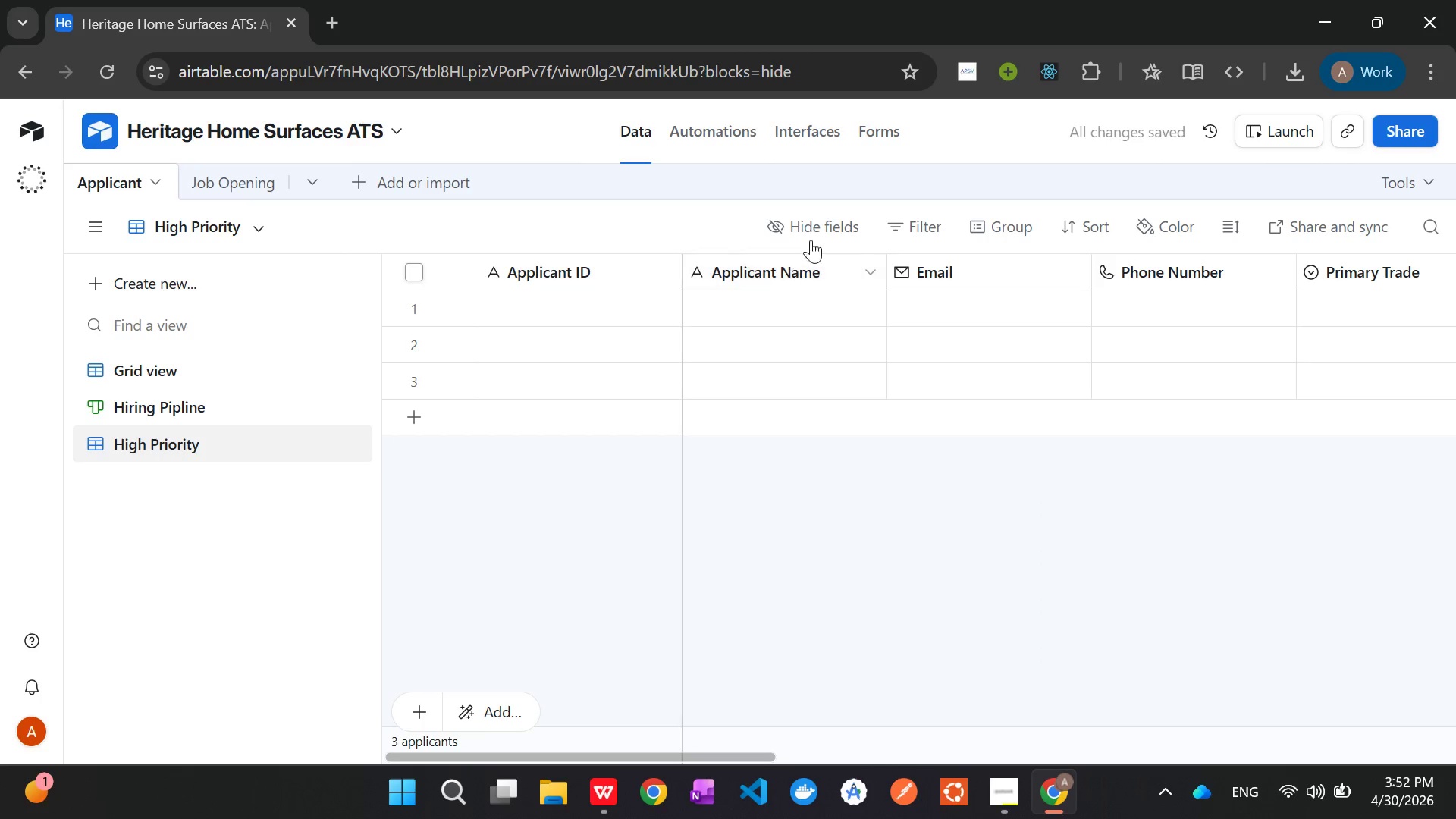 
left_click([918, 223])
 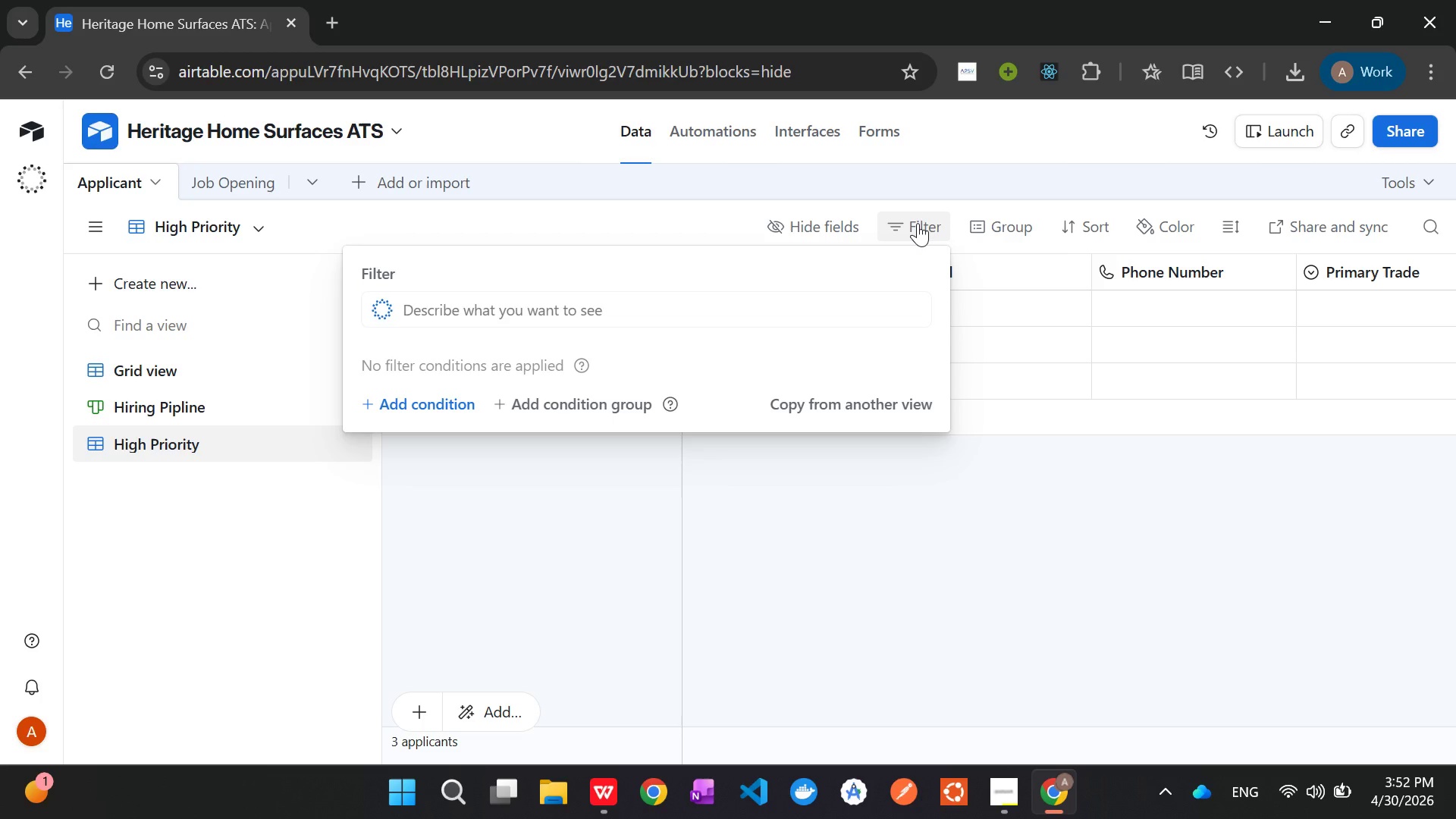 
wait(11.73)
 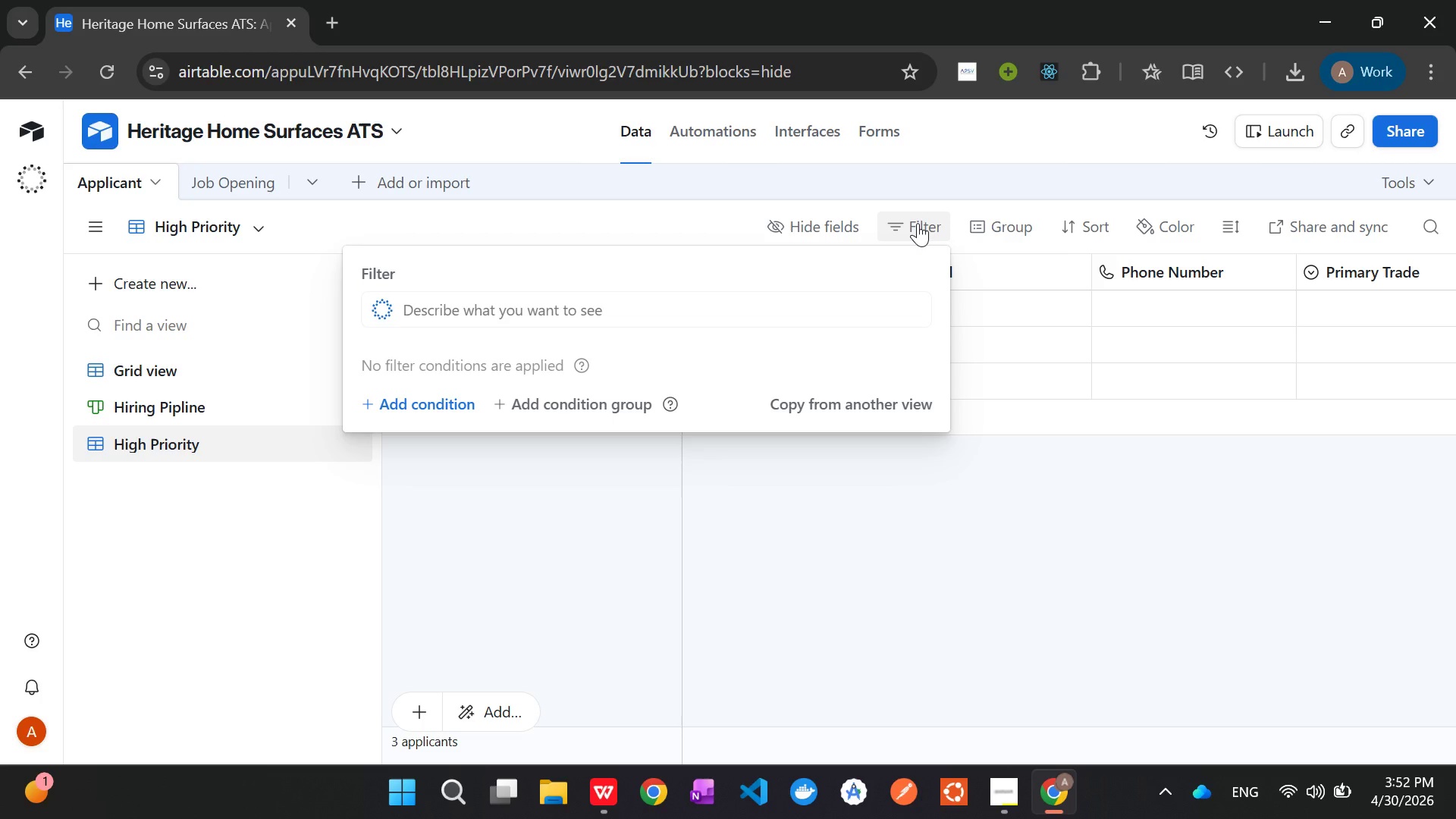 
left_click([437, 410])
 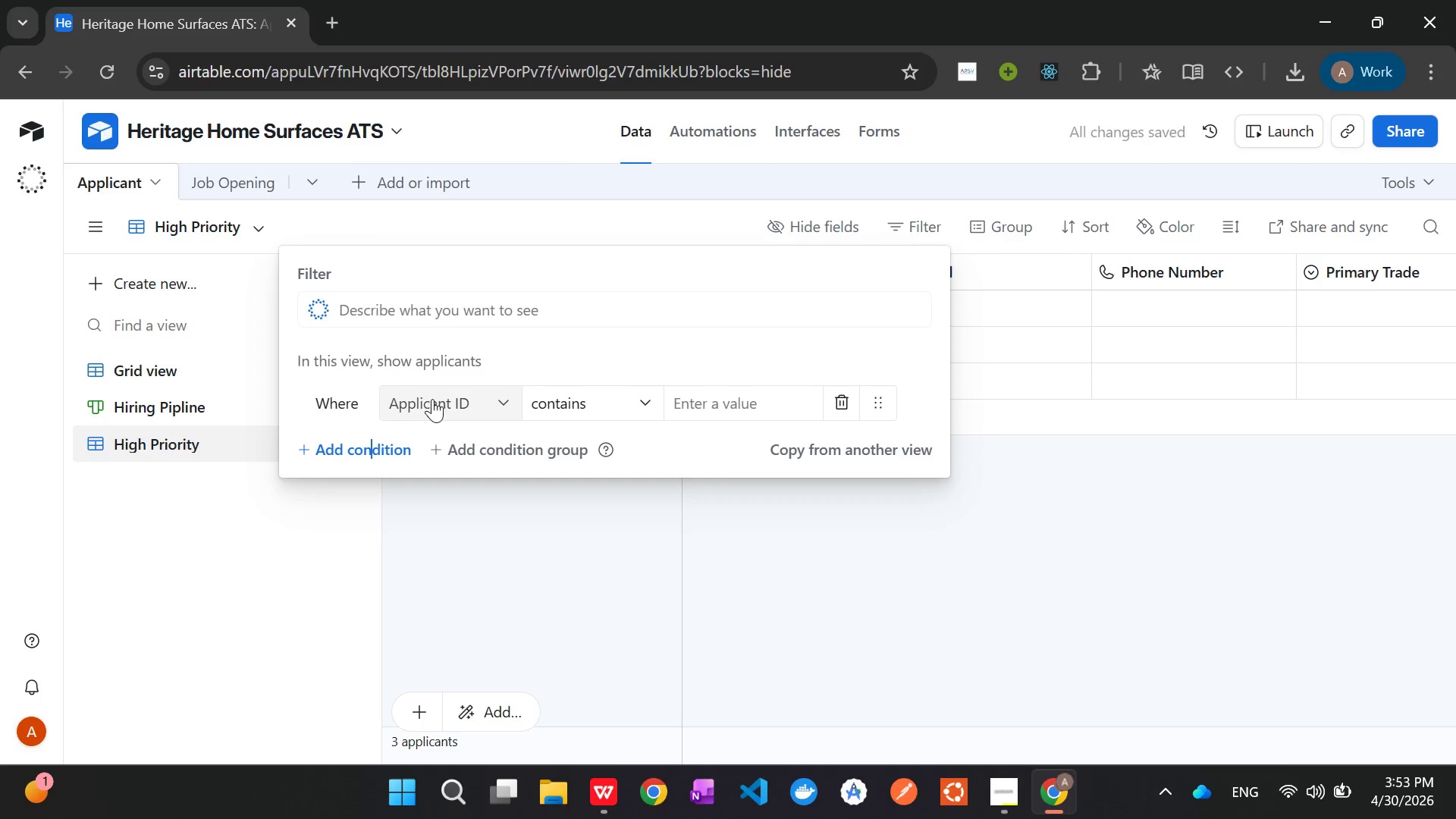 
left_click([444, 399])
 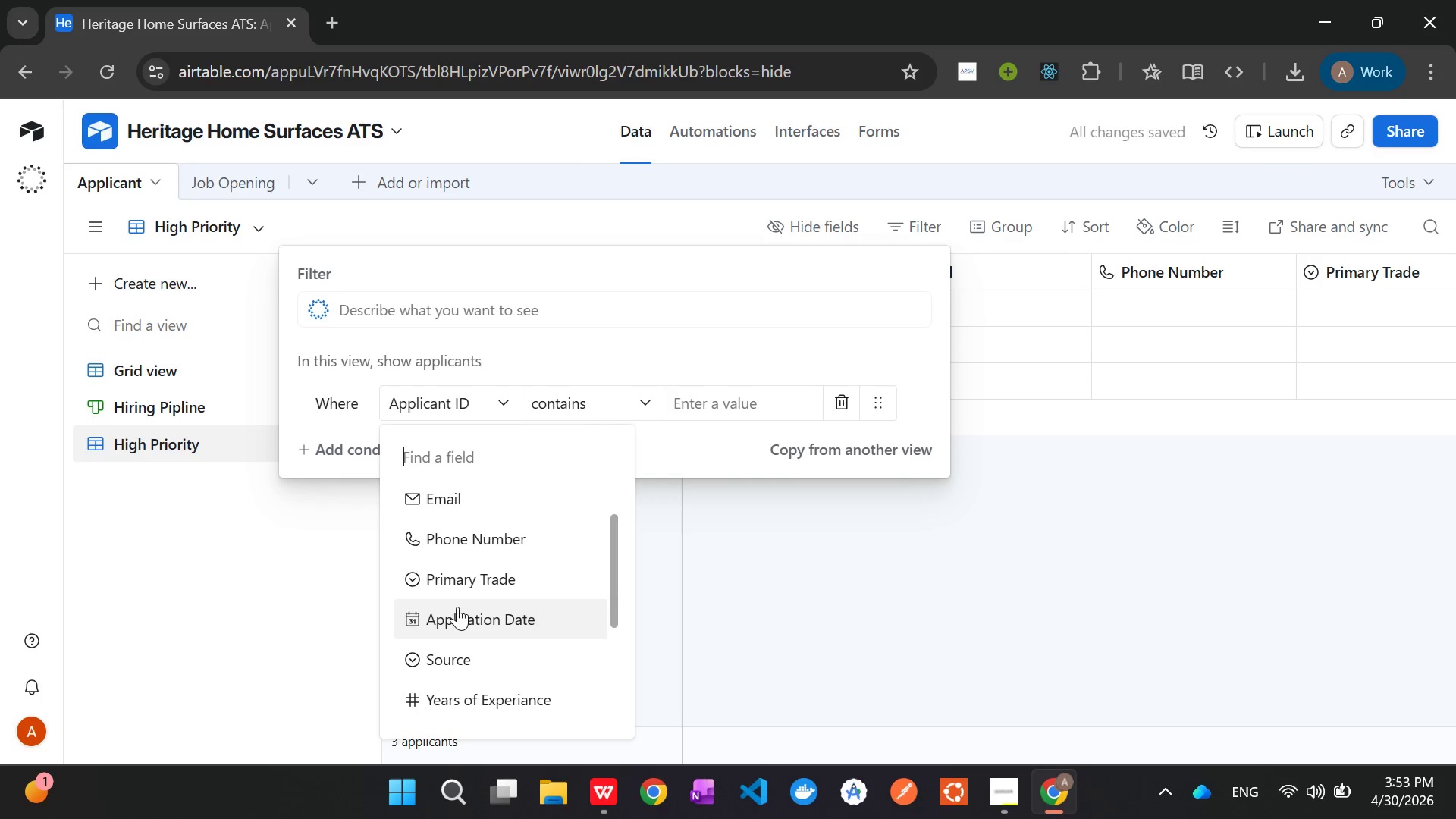 
left_click([467, 588])
 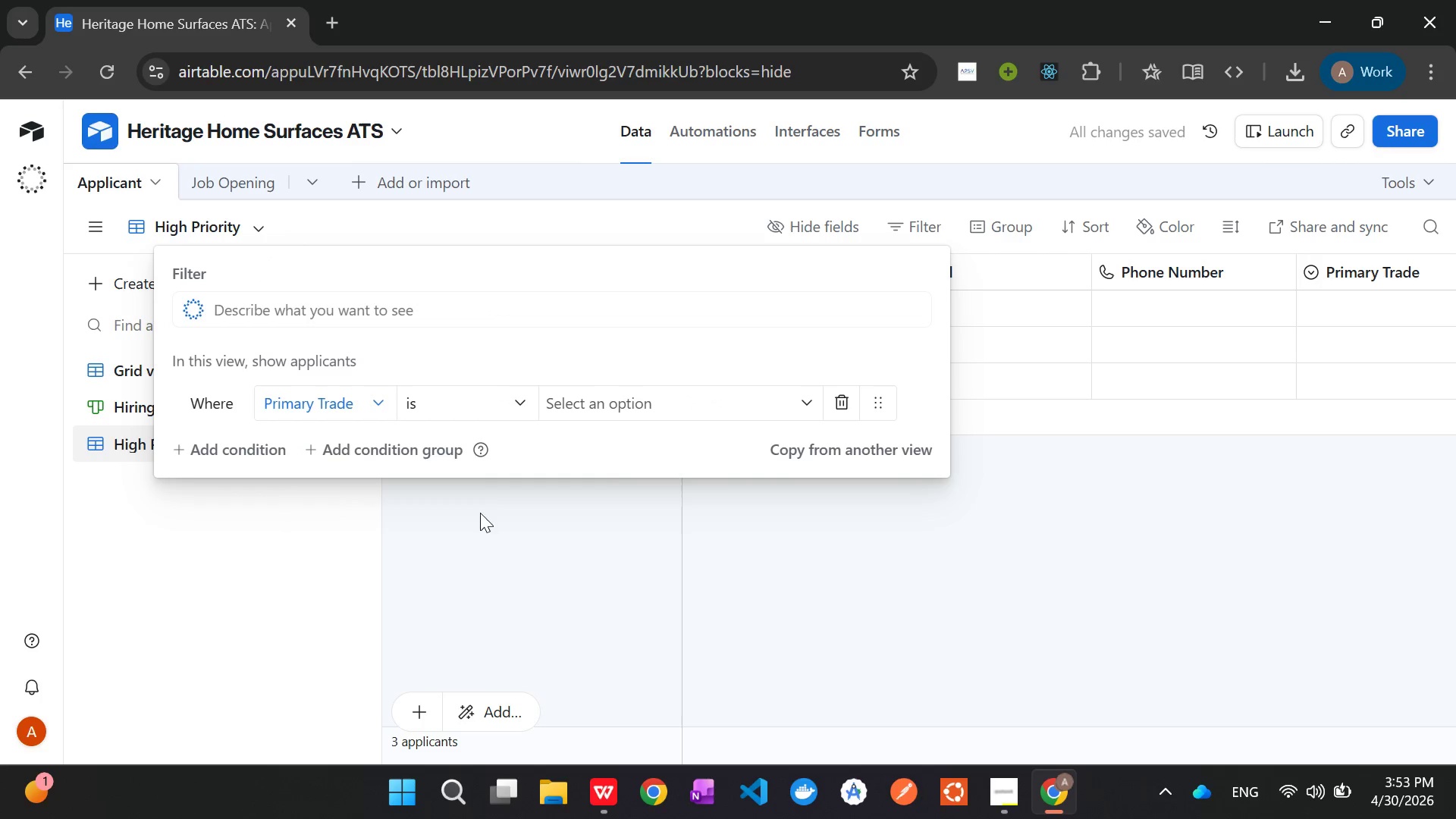 
left_click([505, 410])
 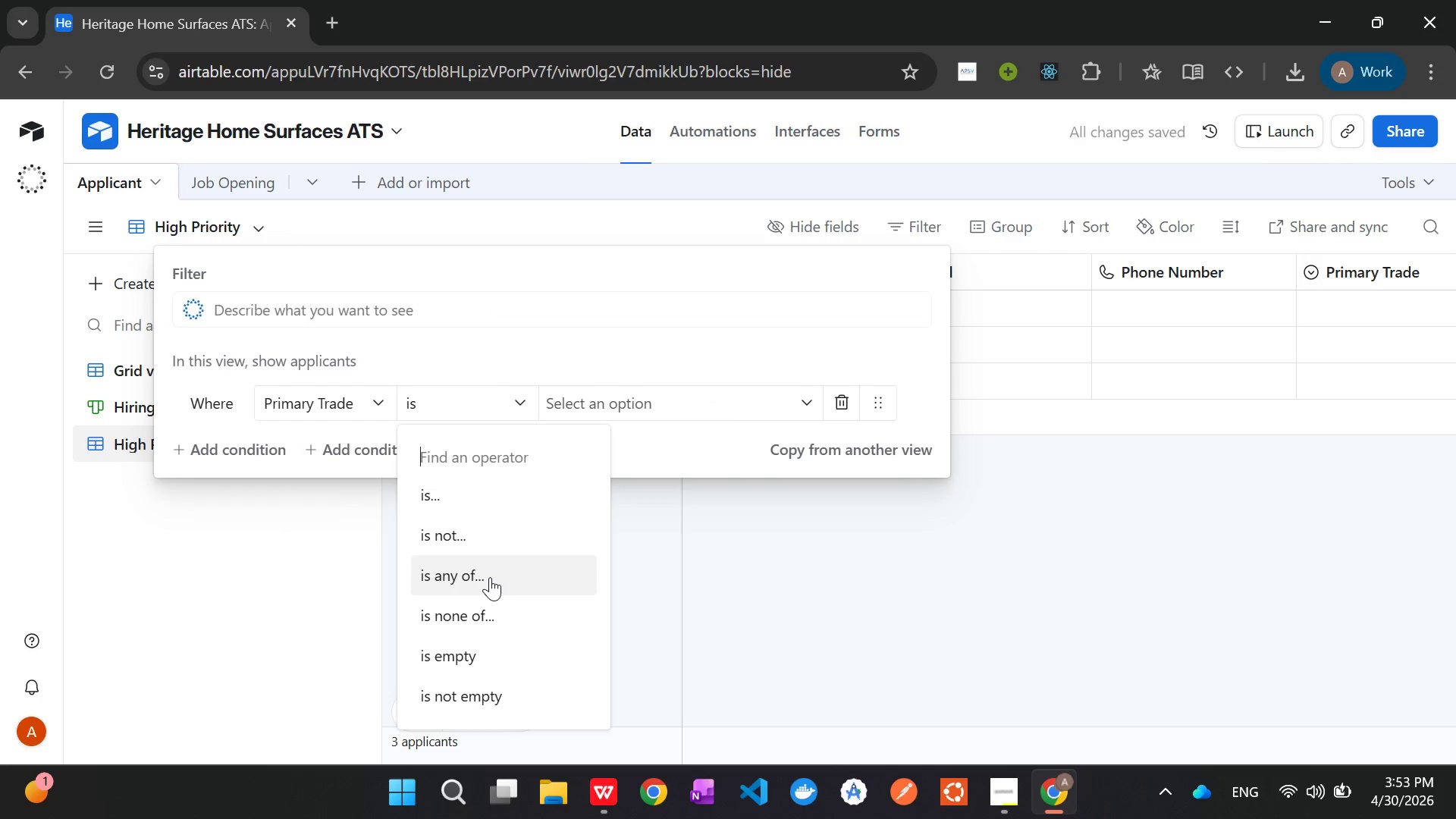 
left_click([490, 577])
 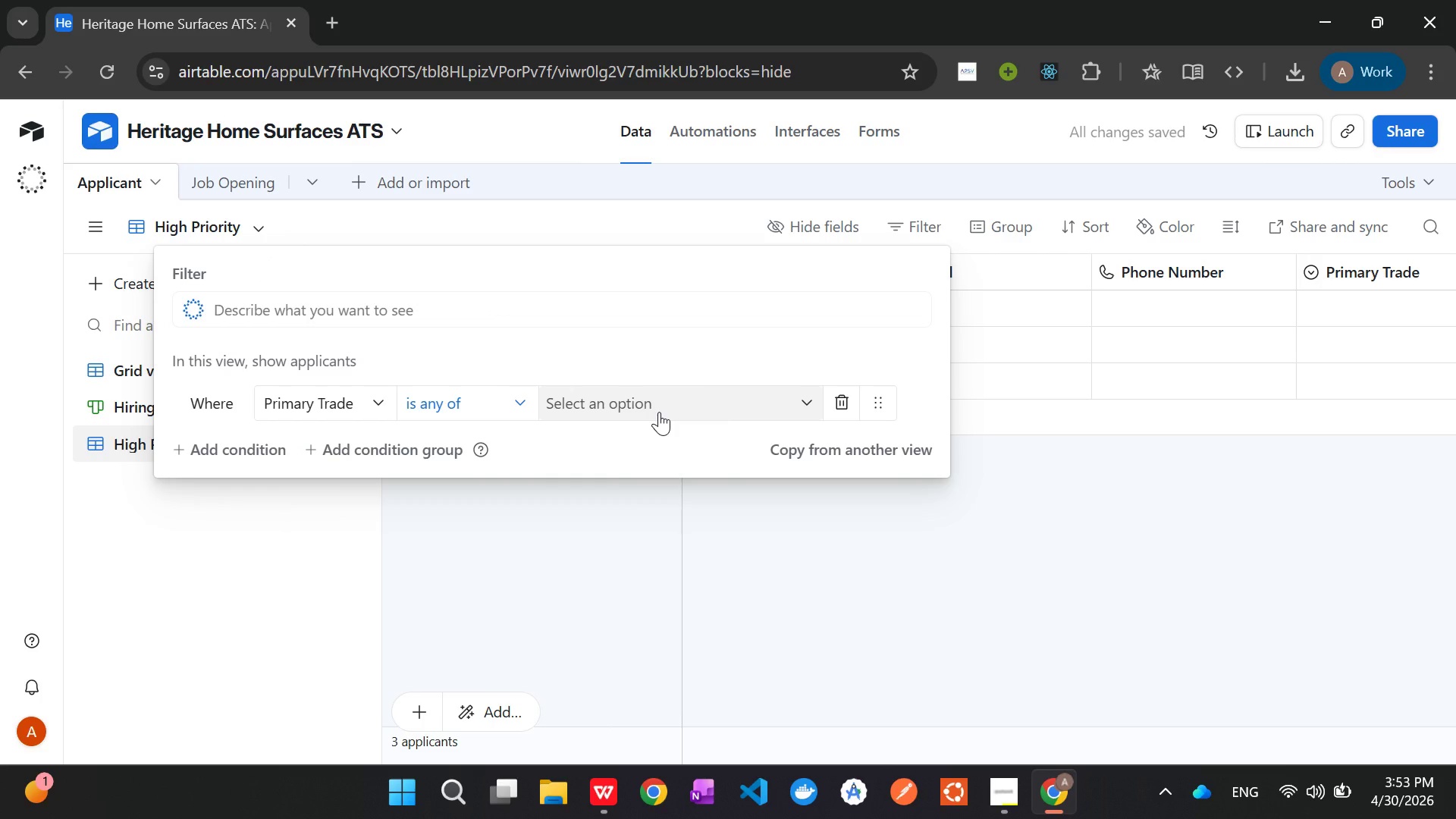 
wait(6.17)
 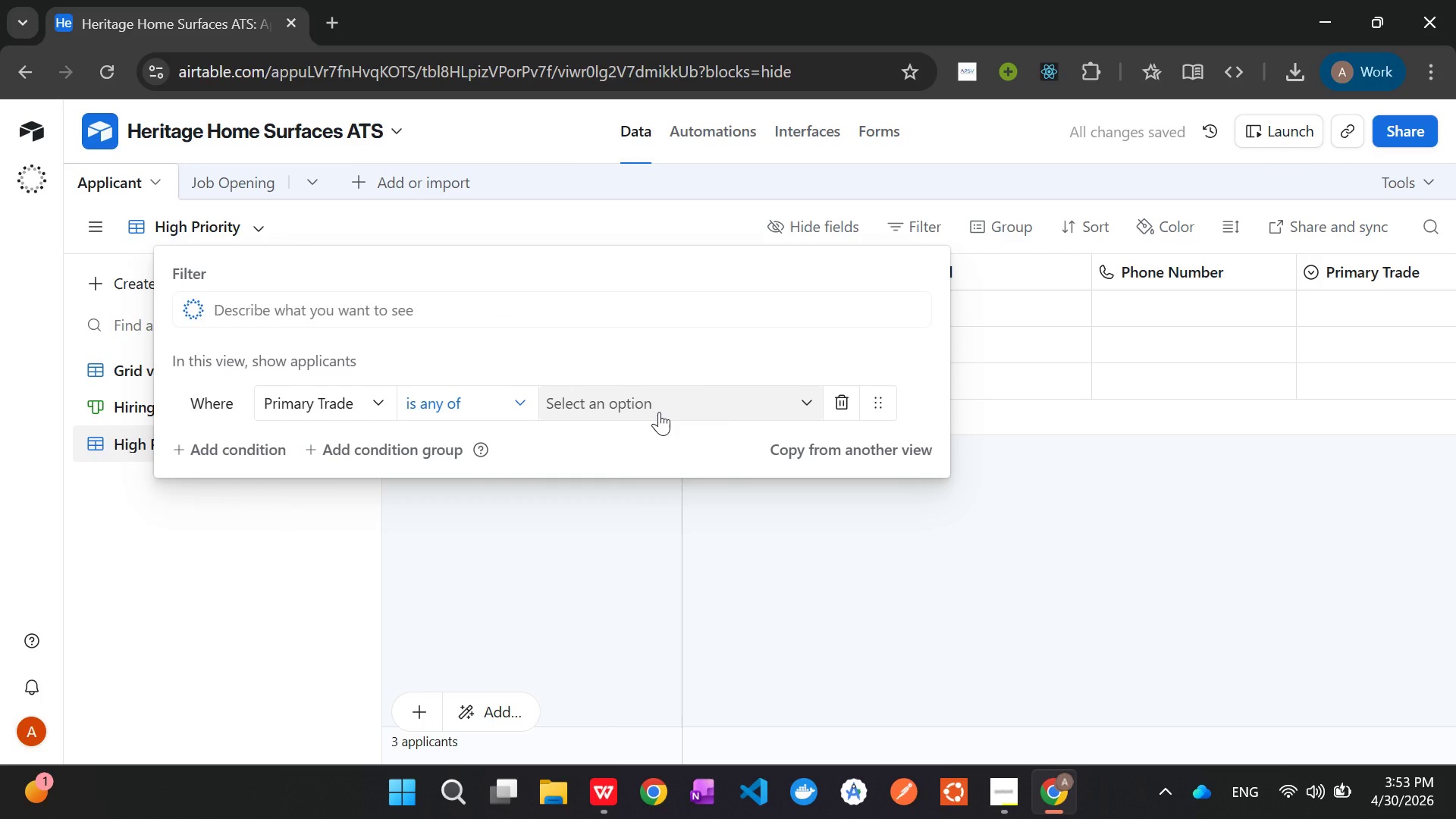 
left_click([687, 399])
 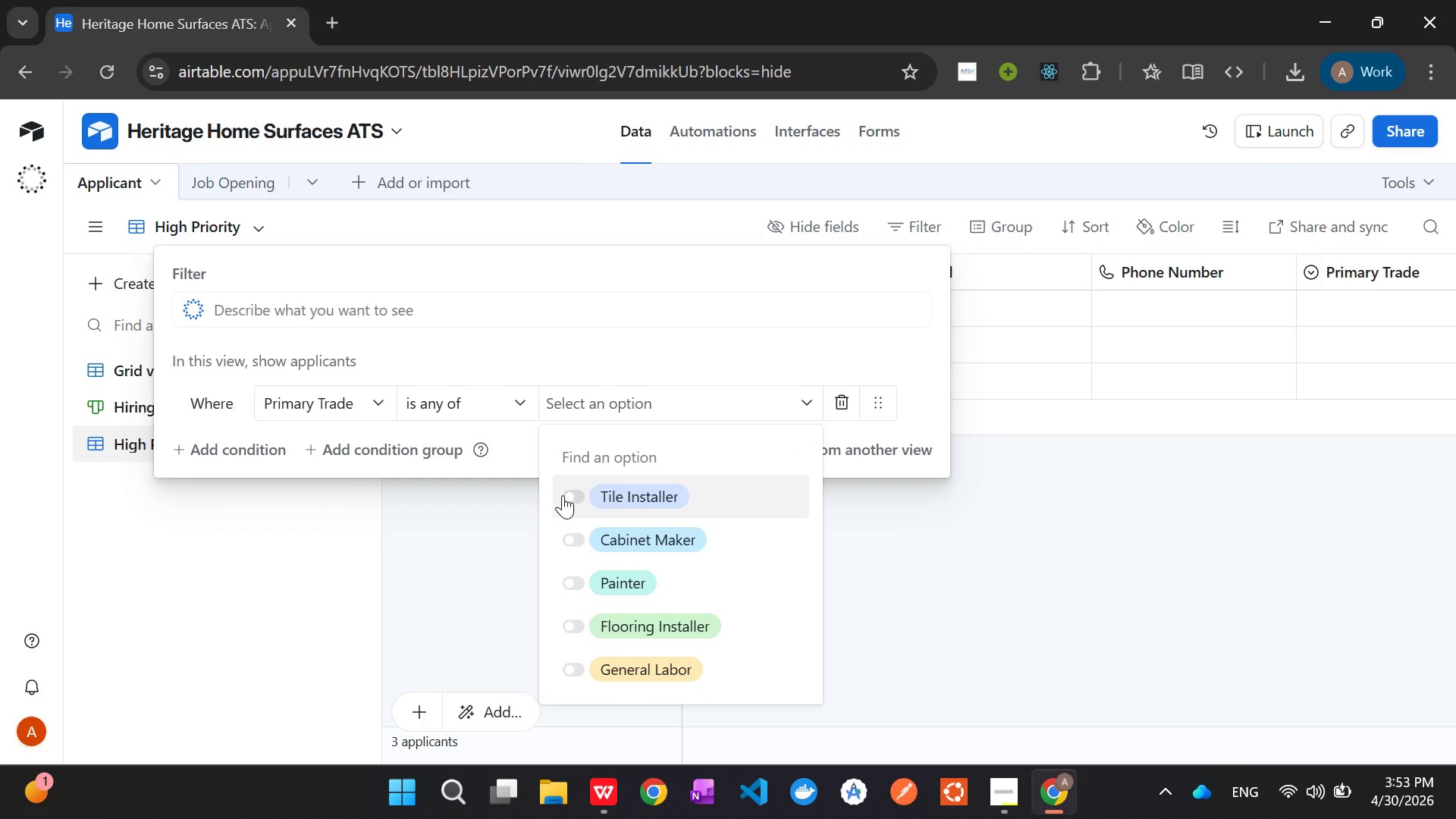 
left_click([566, 495])
 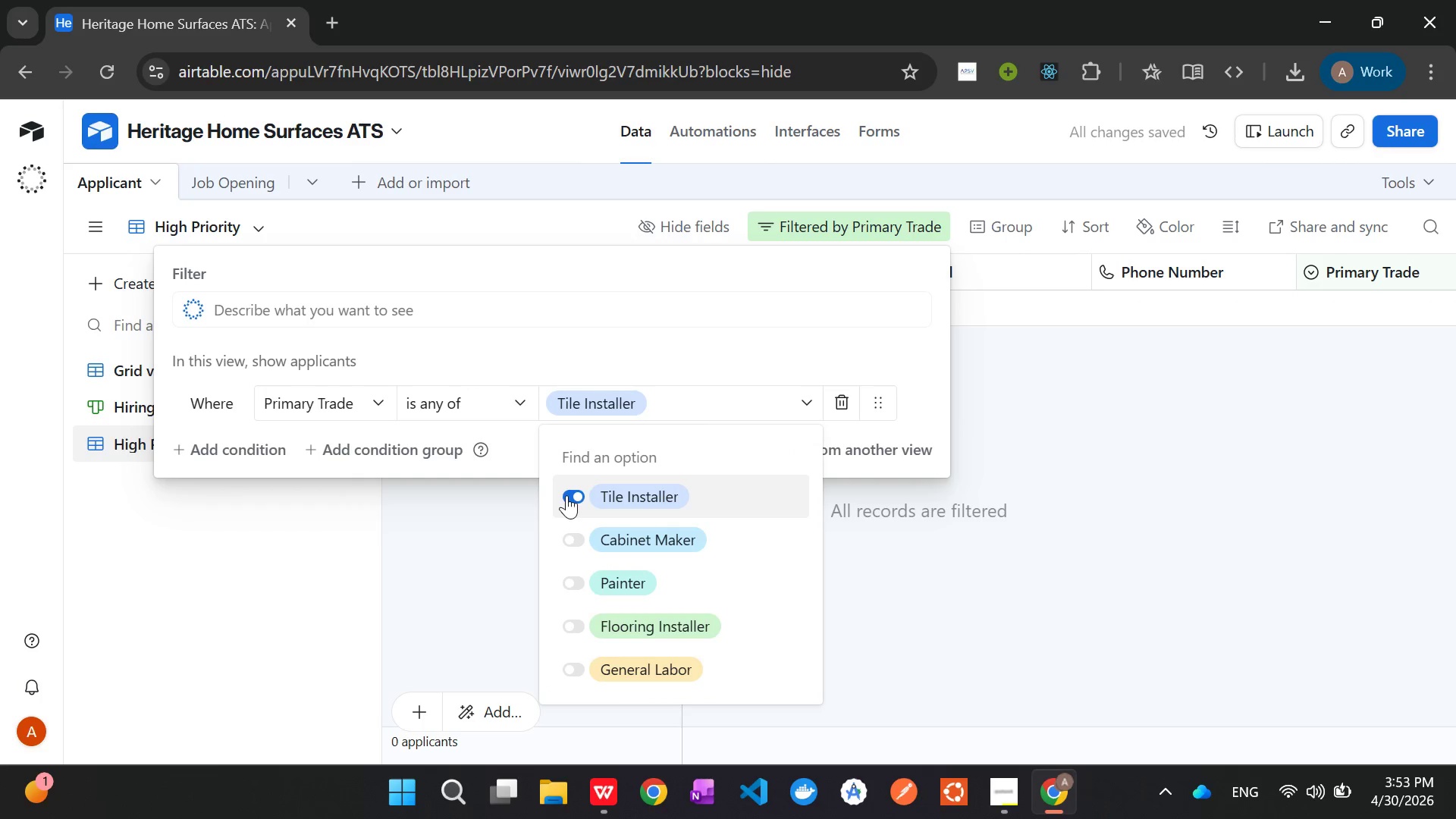 
left_click([570, 545])
 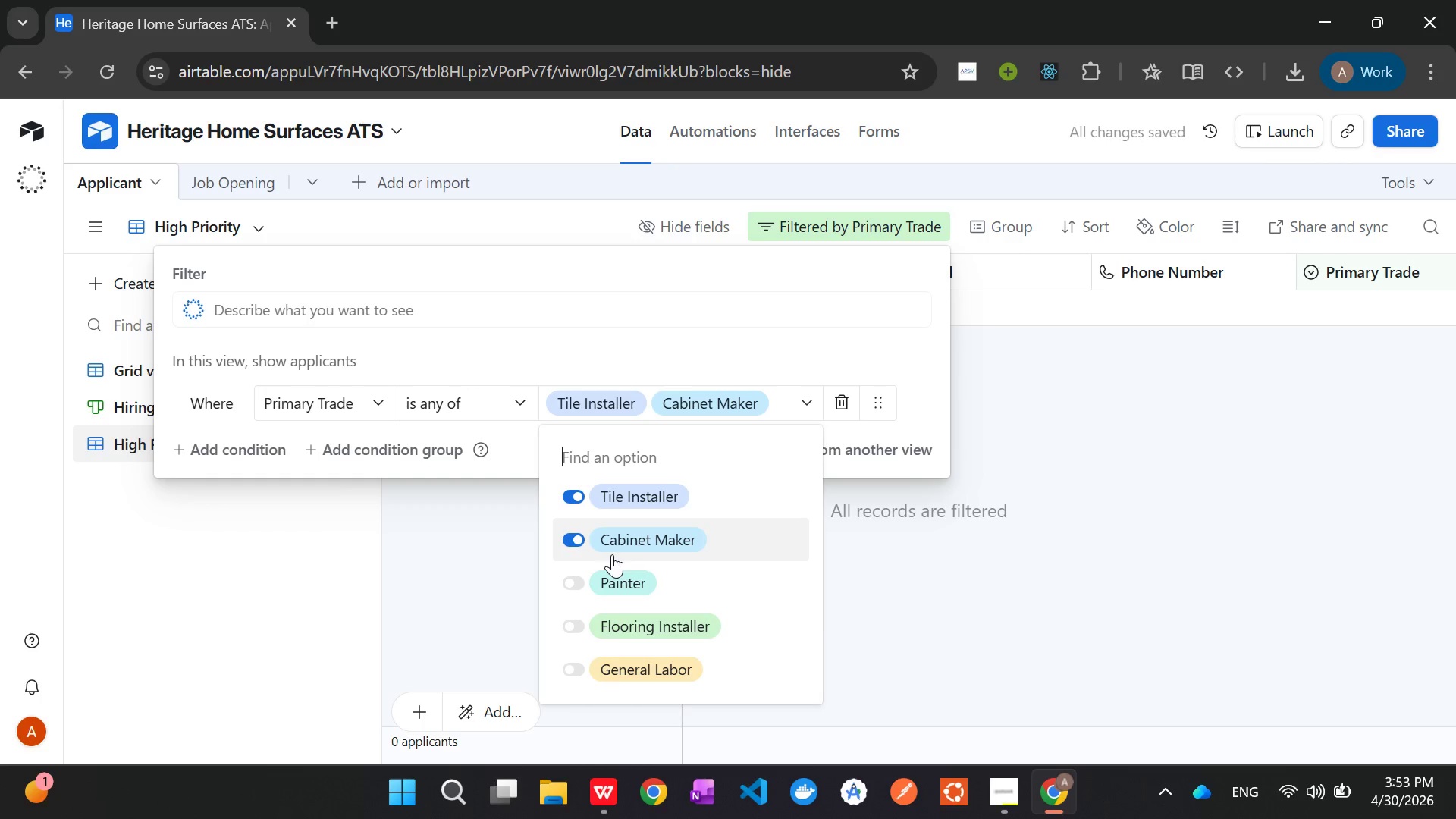 
mouse_move([608, 588])
 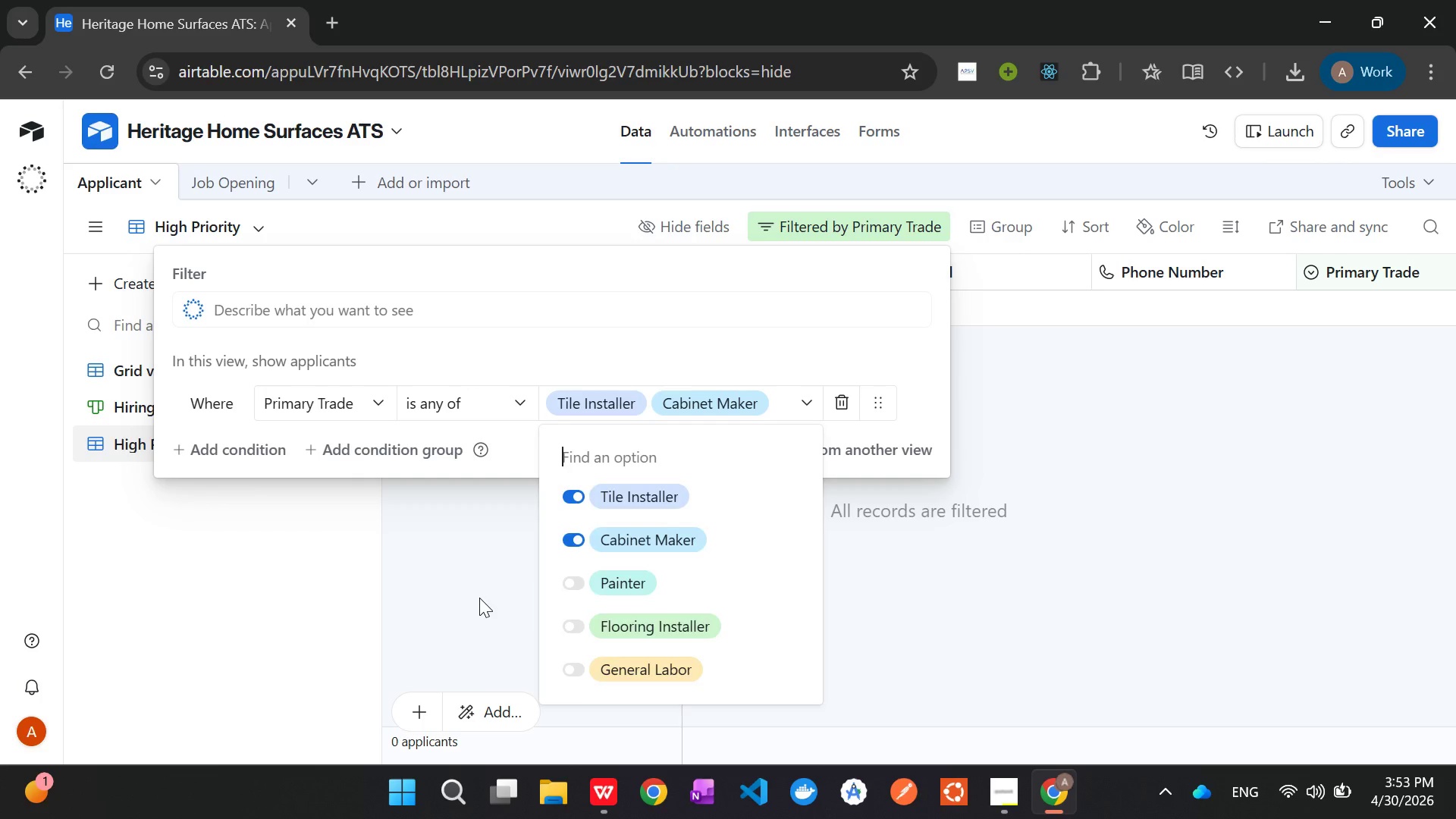 
left_click([479, 598])
 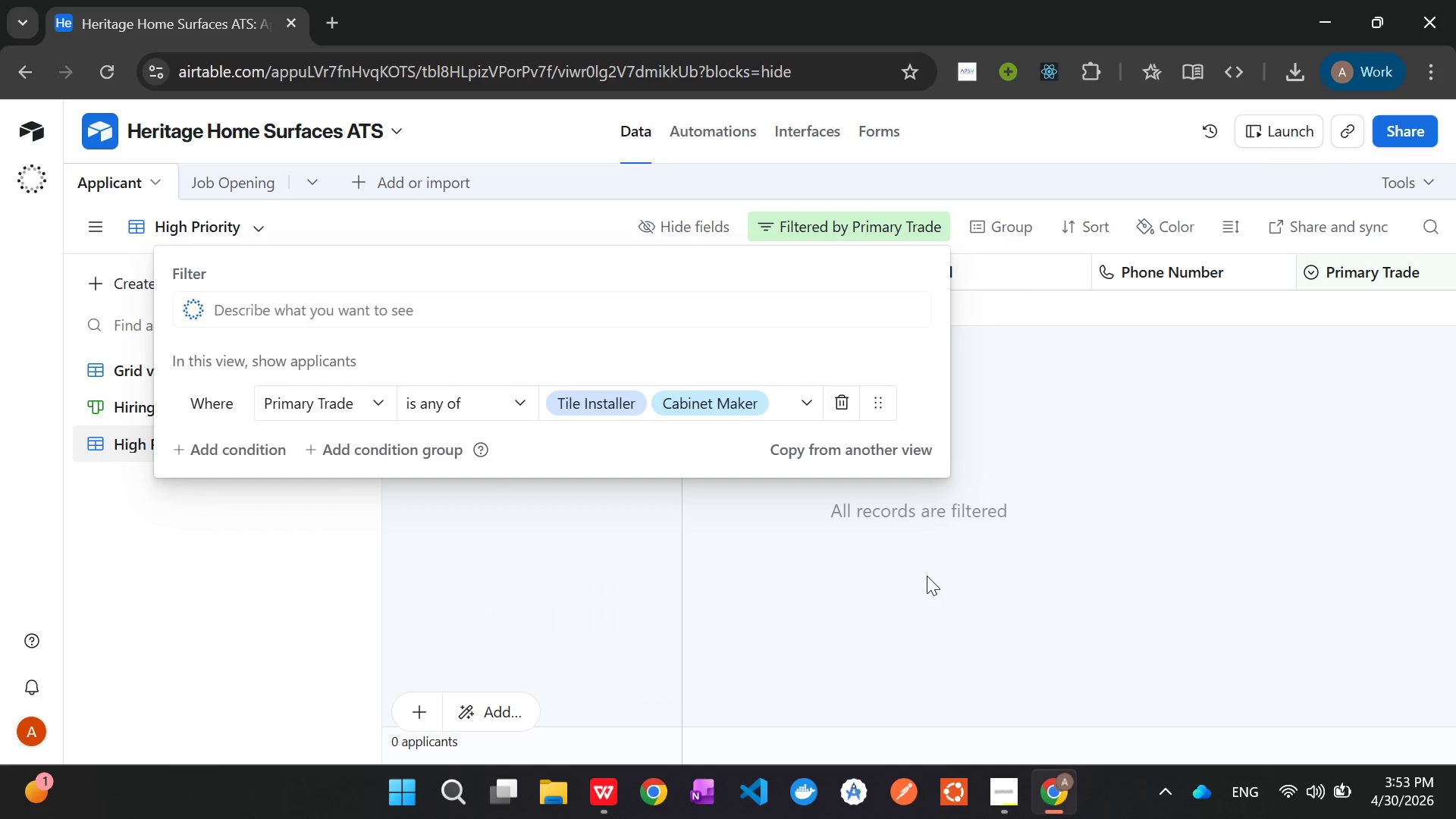 
left_click([927, 576])
 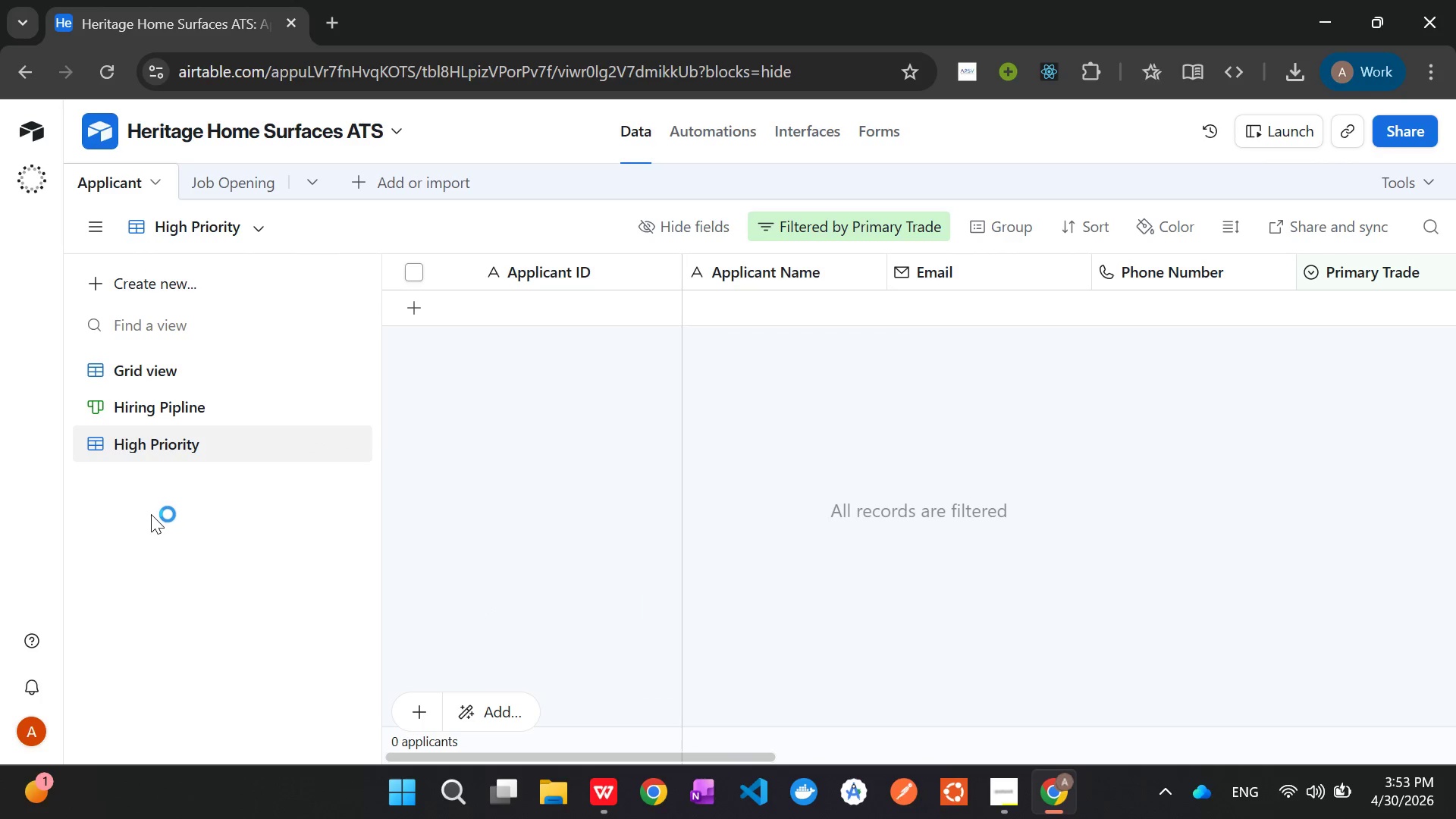 
left_click([166, 284])
 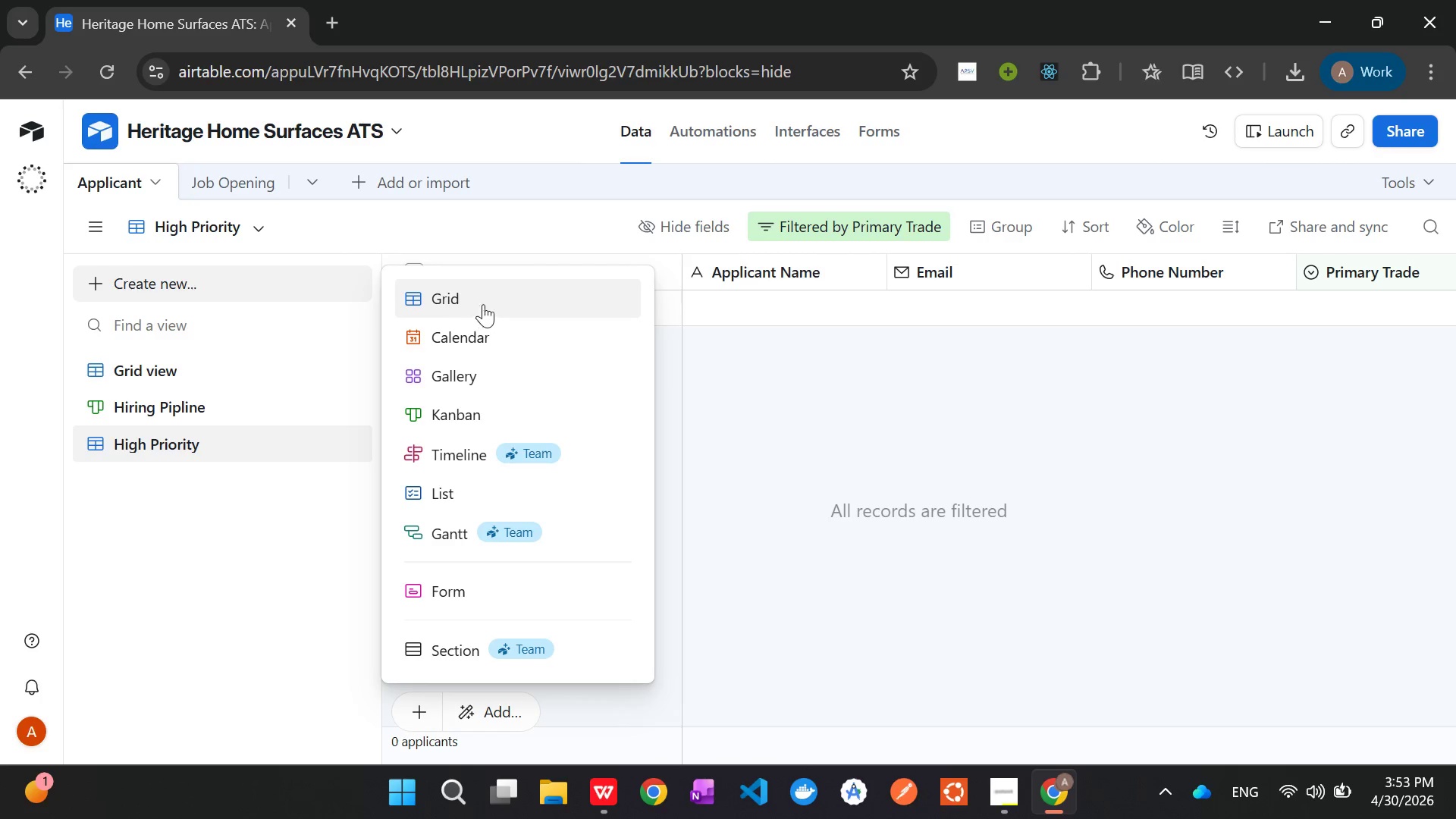 
left_click([476, 376])
 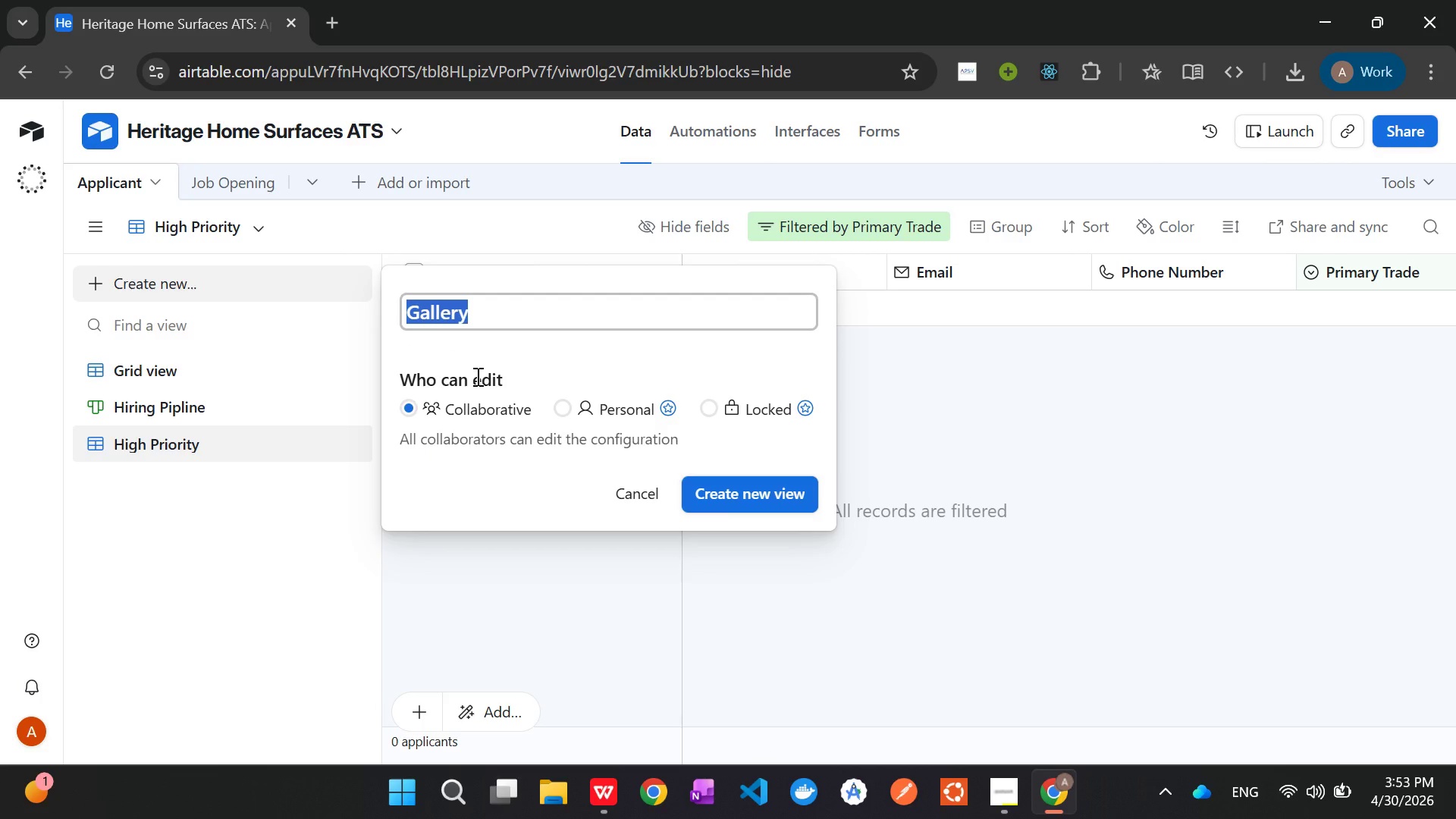 
wait(10.94)
 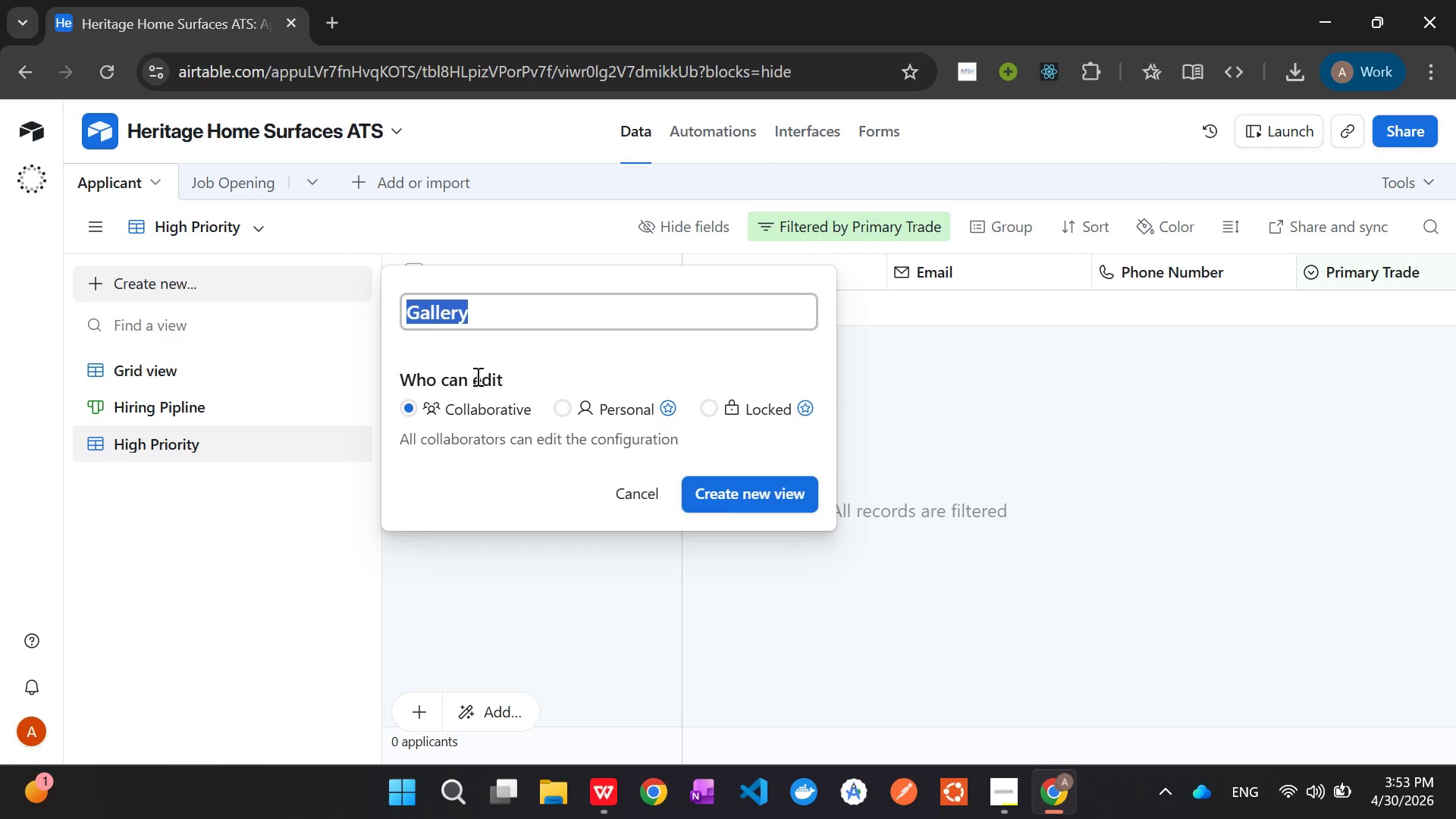 
left_click([764, 502])
 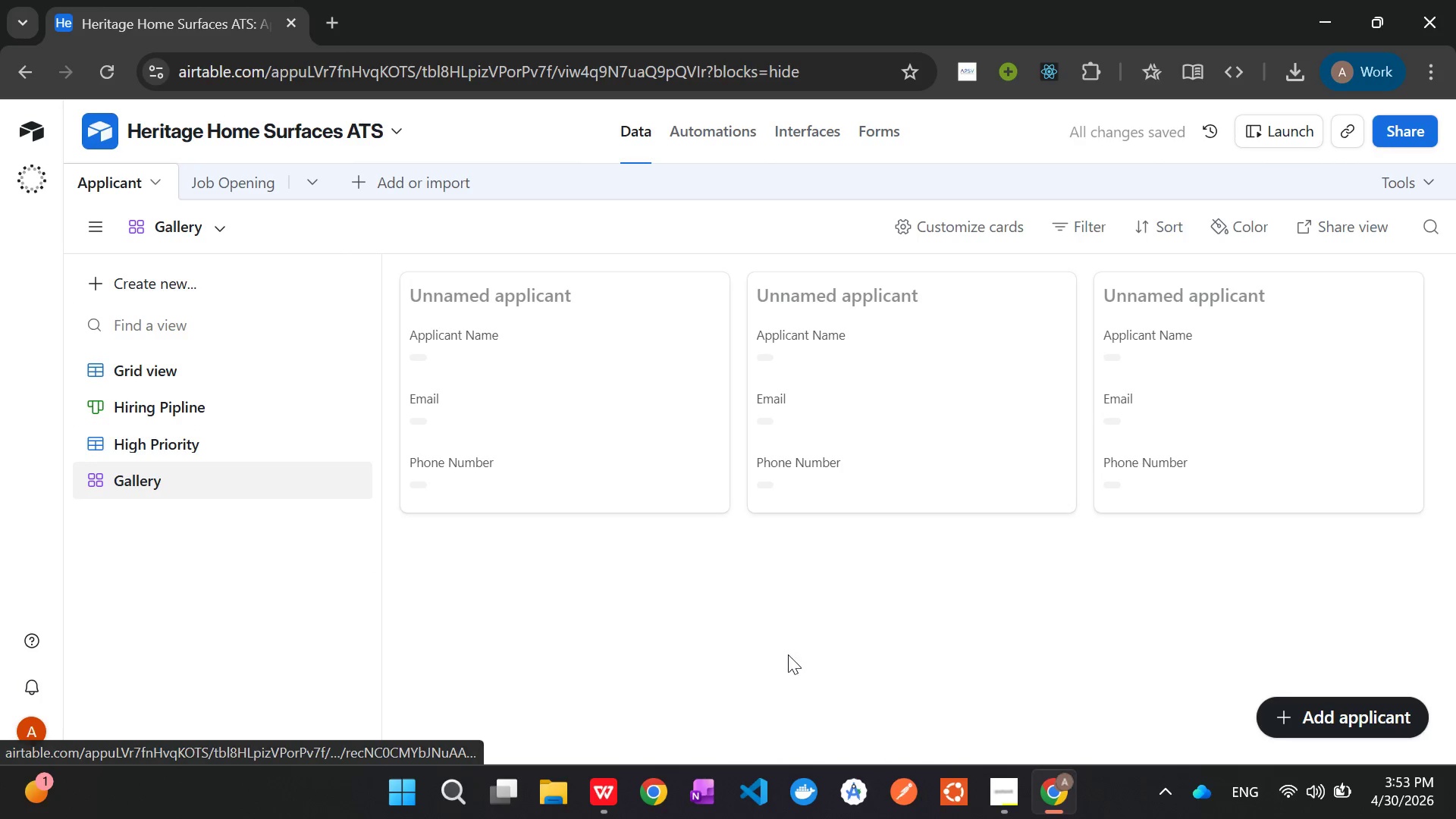 
wait(5.41)
 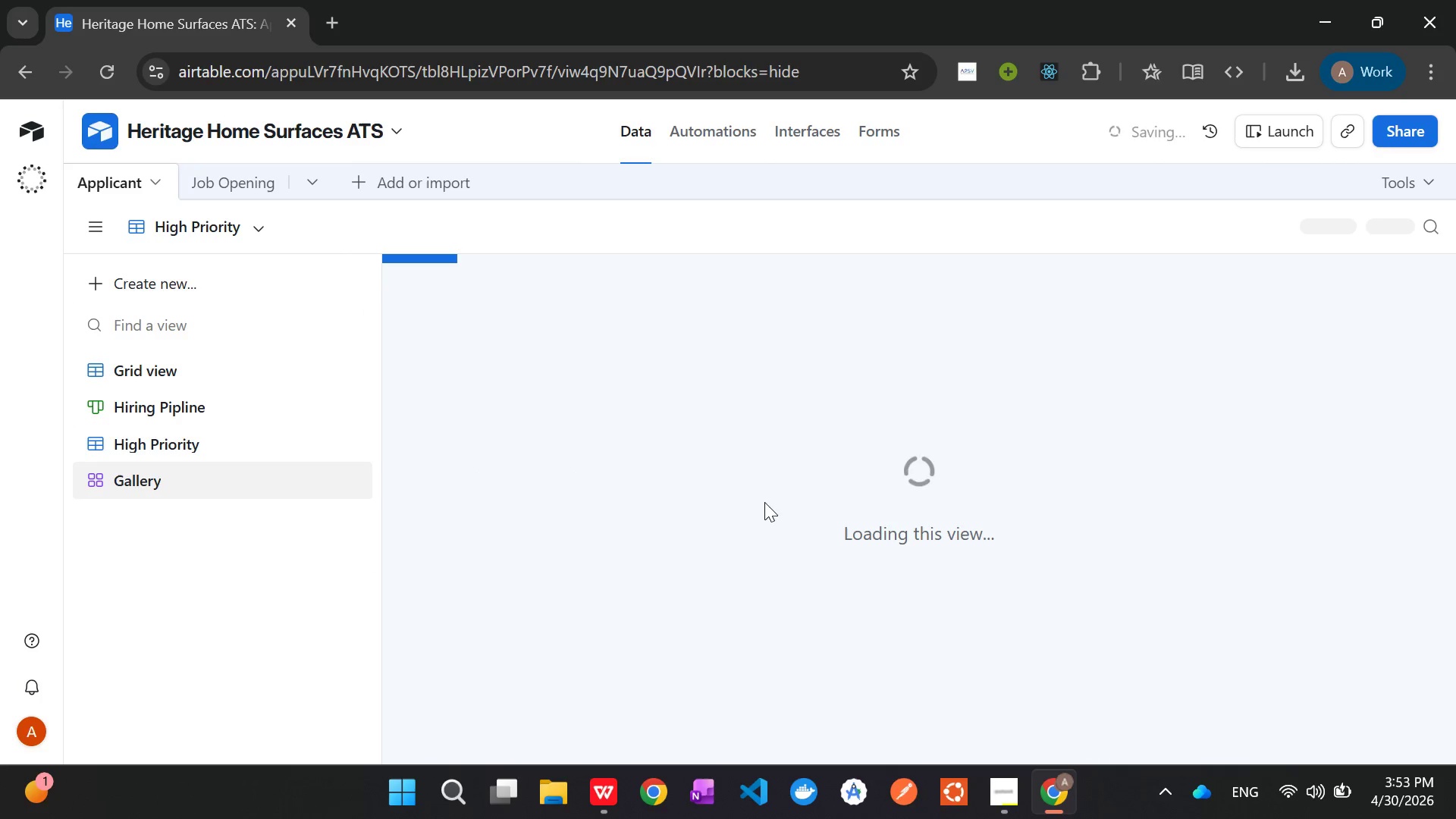 
left_click([949, 213])
 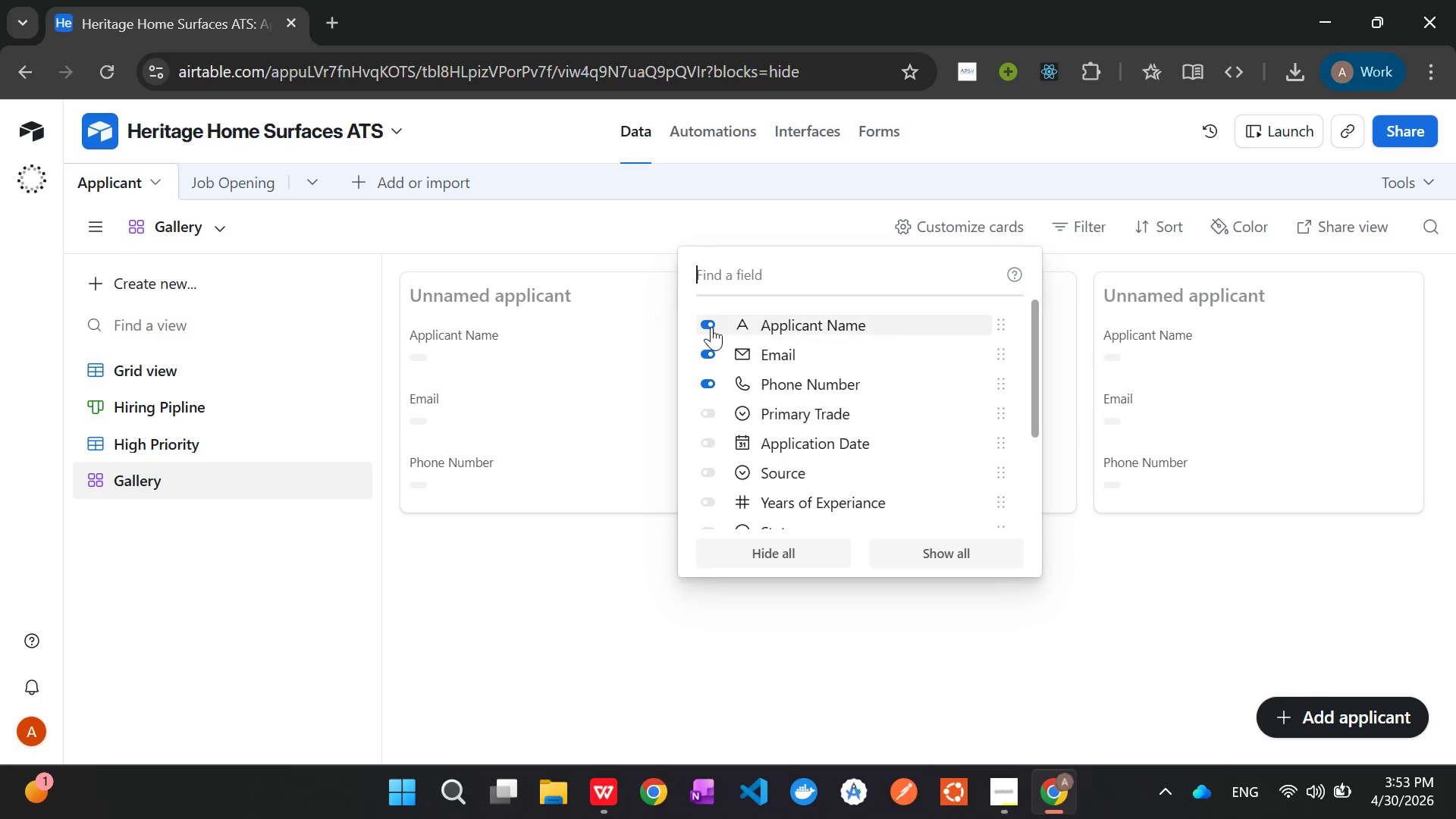 
left_click([712, 324])
 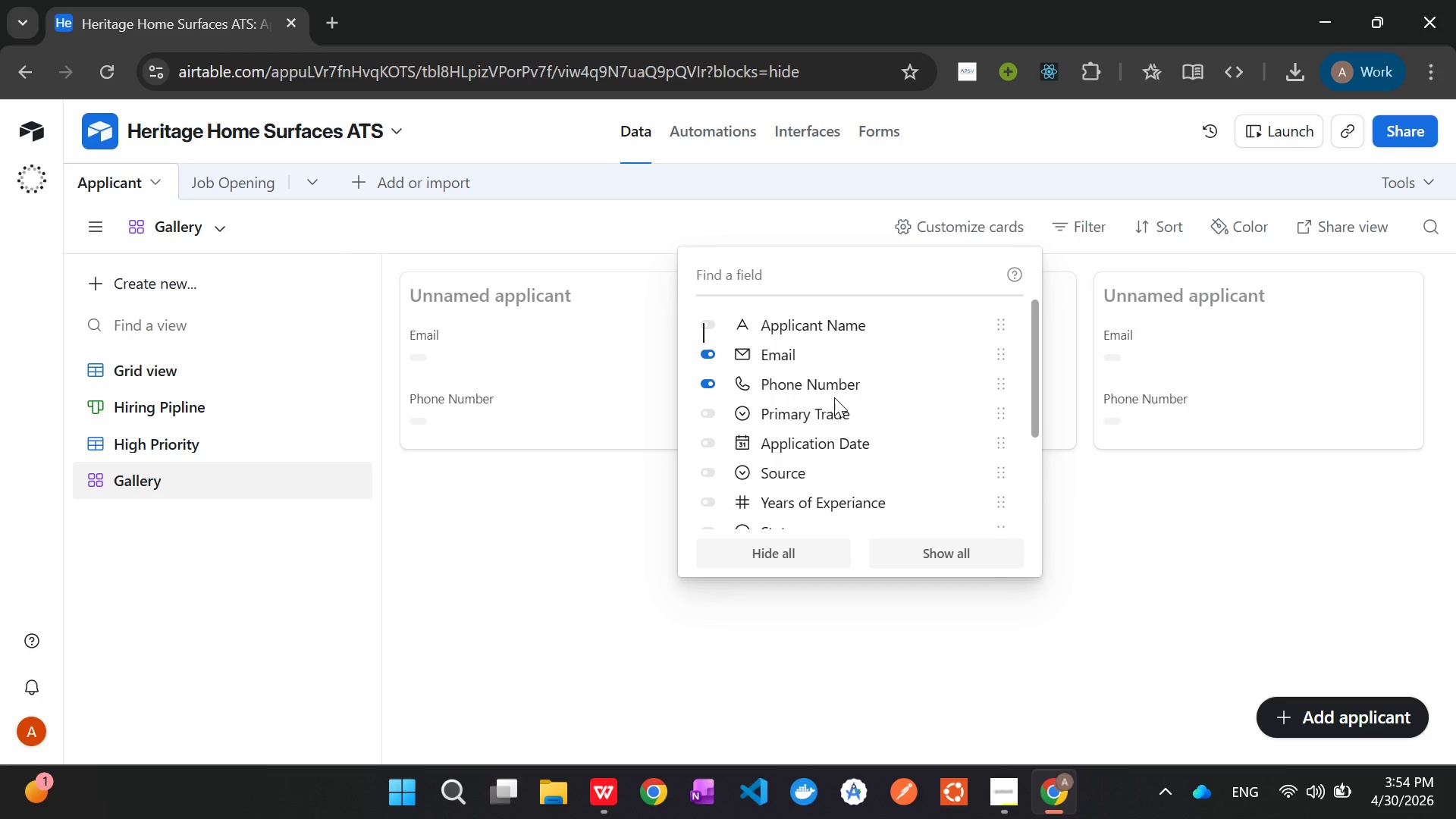 
wait(12.5)
 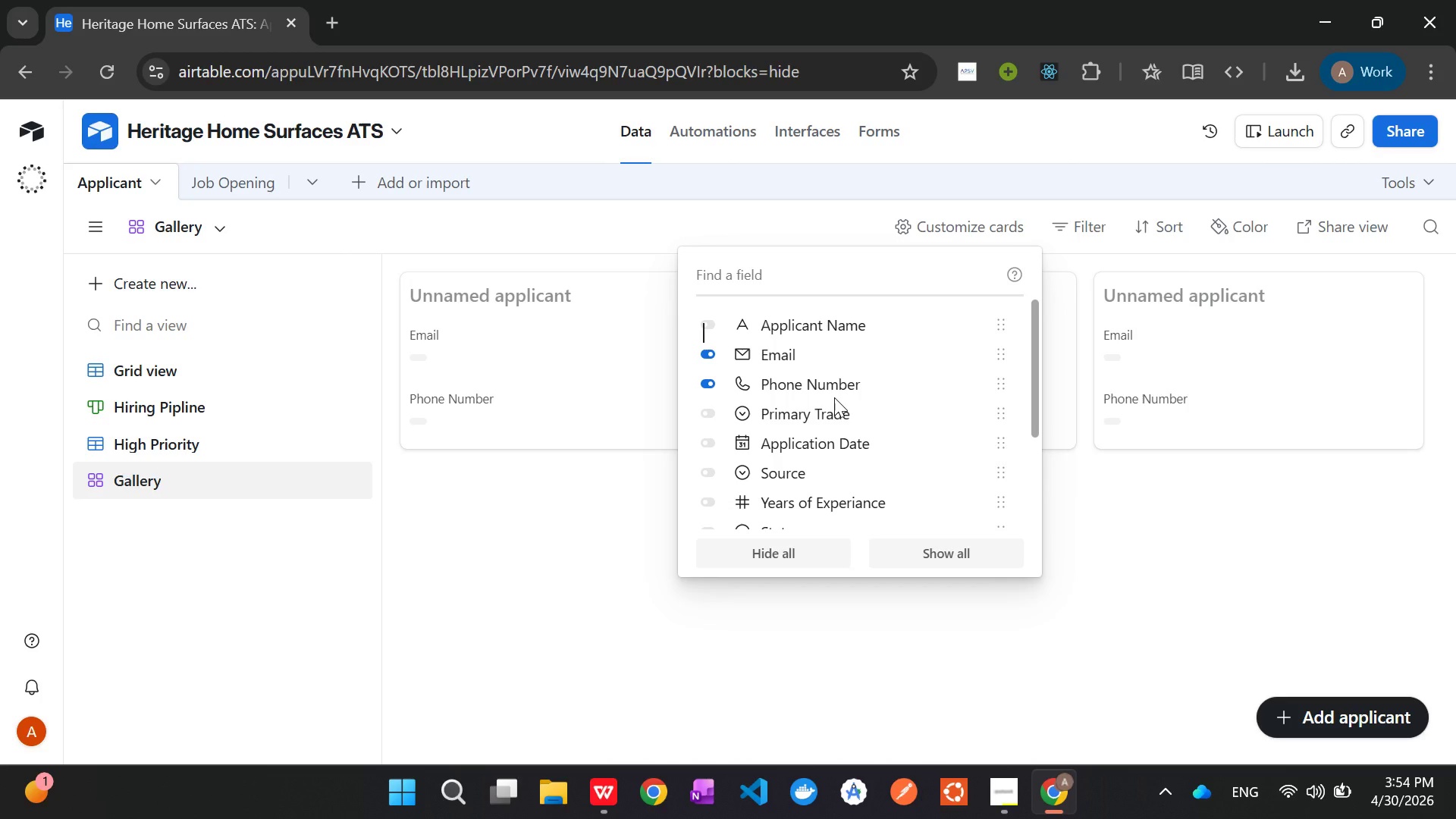 
left_click([1244, 635])
 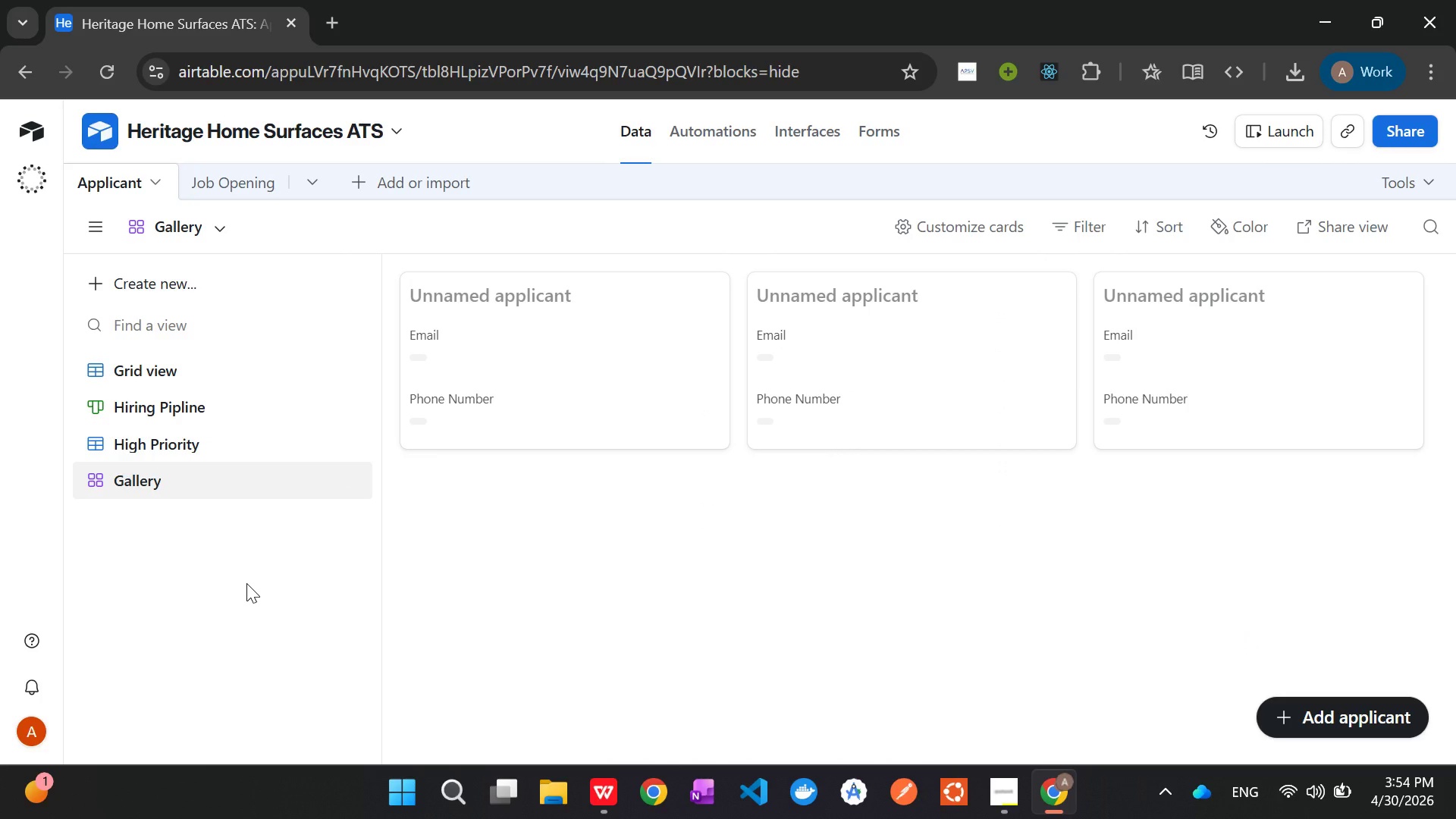 
wait(7.3)
 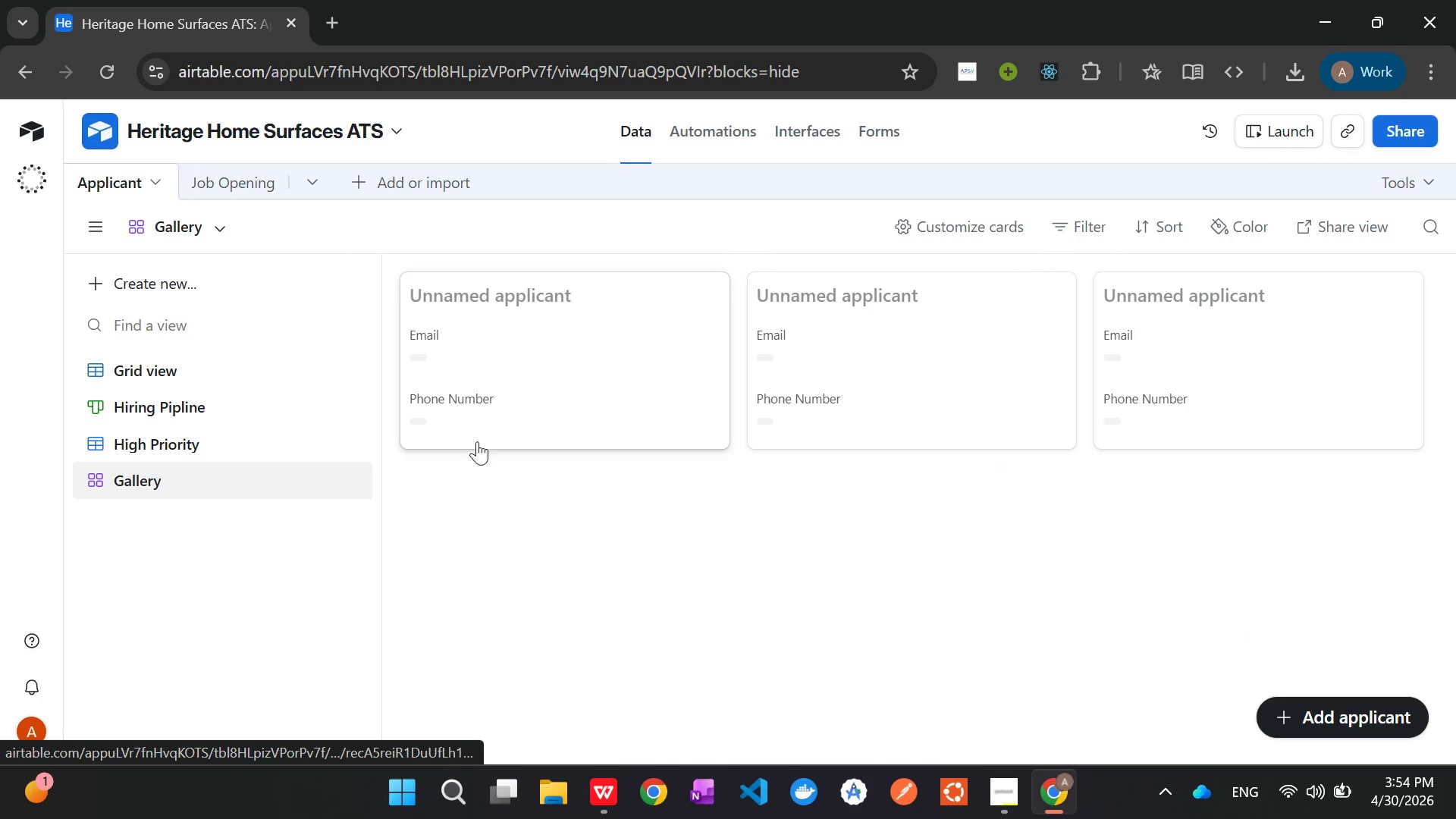 
left_click([161, 275])
 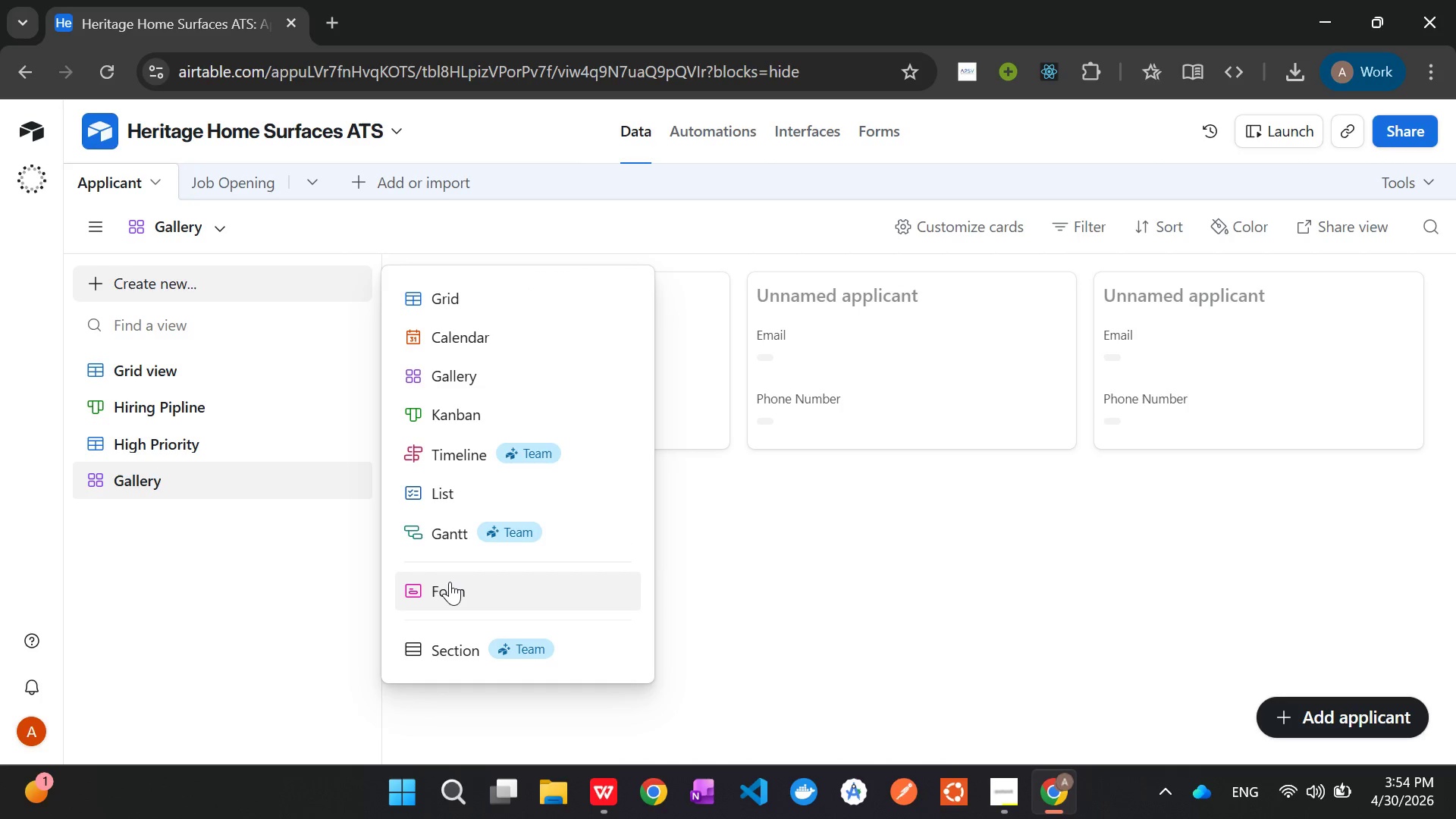 
left_click([451, 582])
 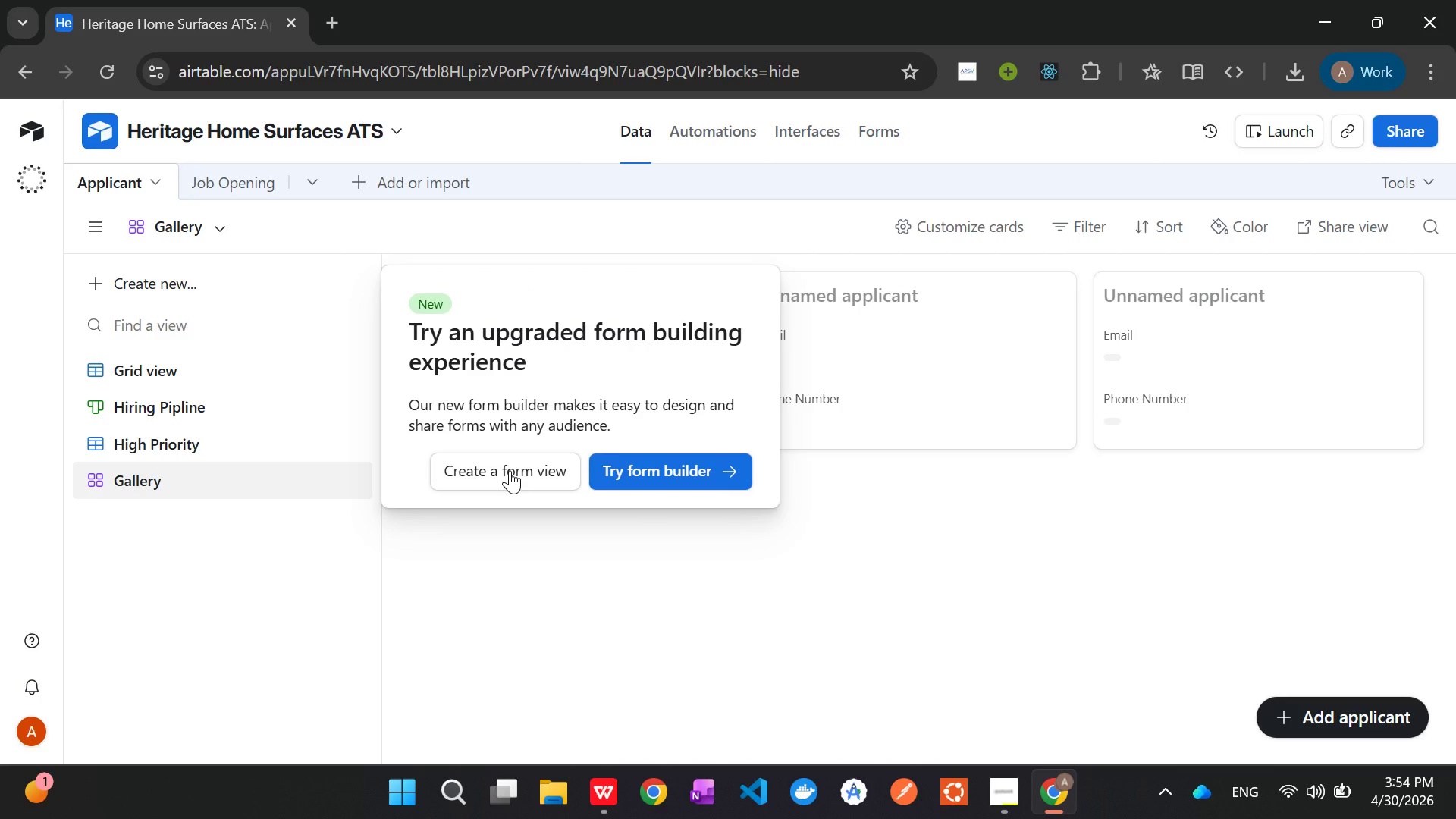 
wait(11.94)
 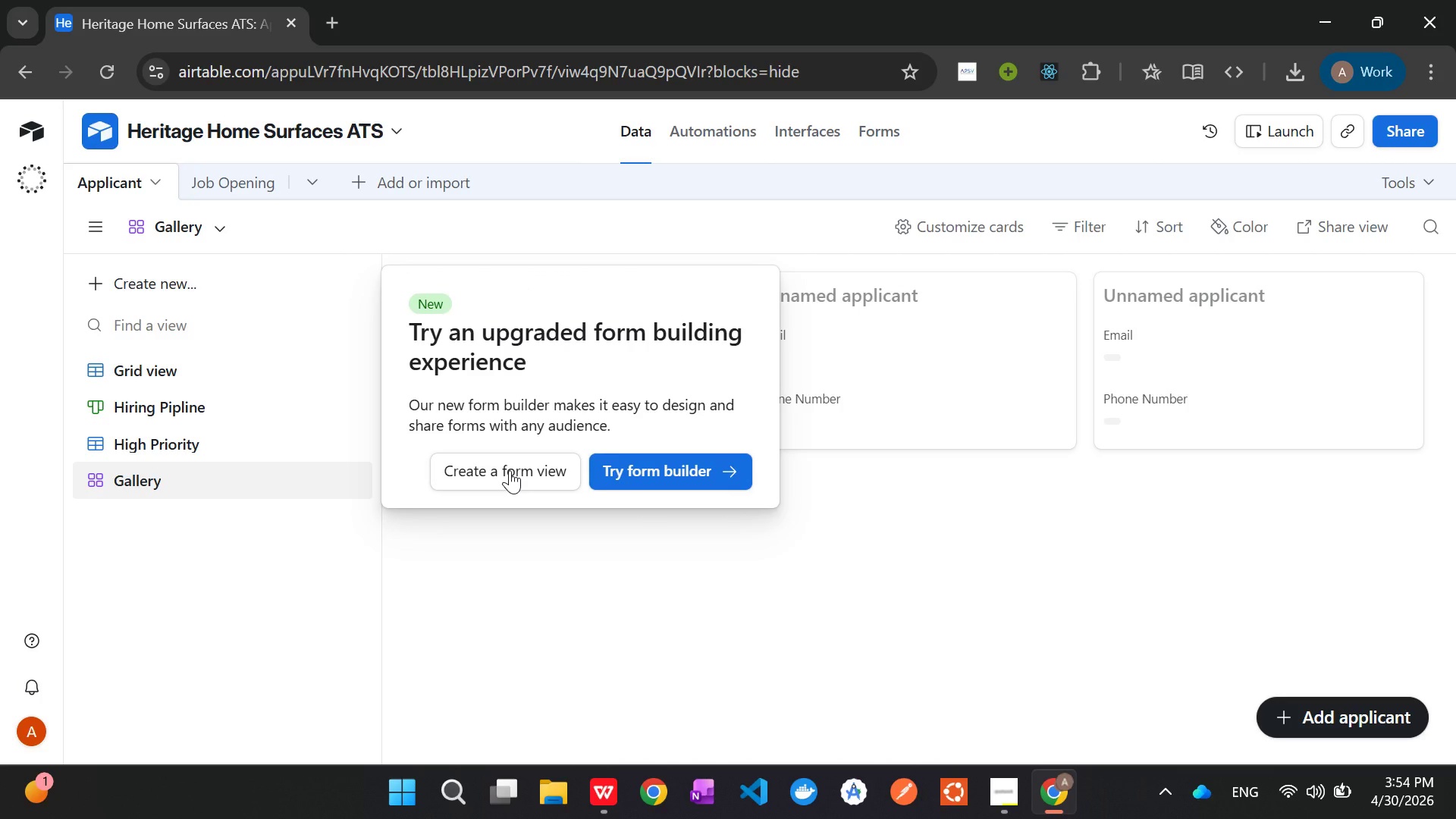 
left_click([510, 470])
 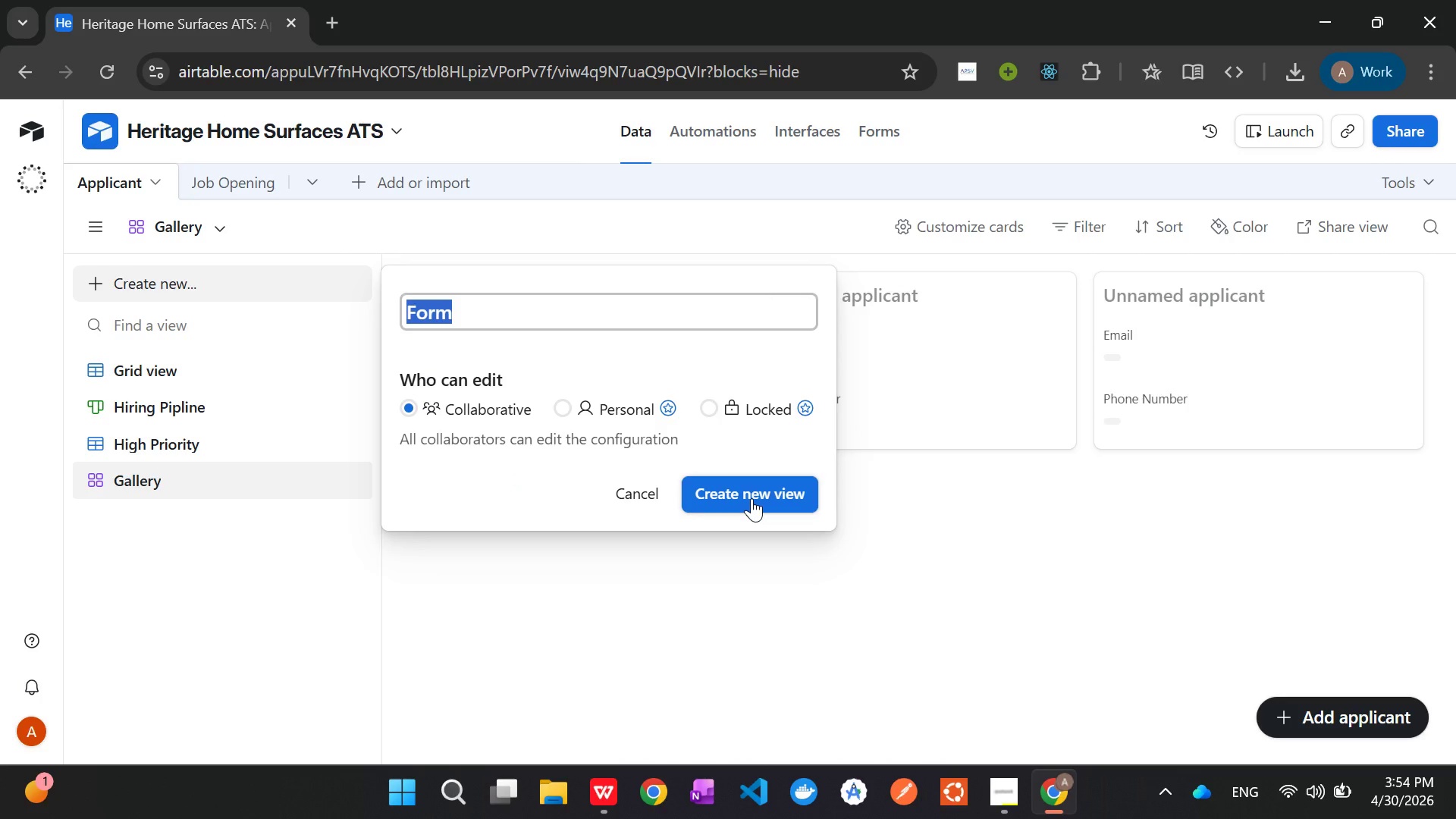 
wait(5.52)
 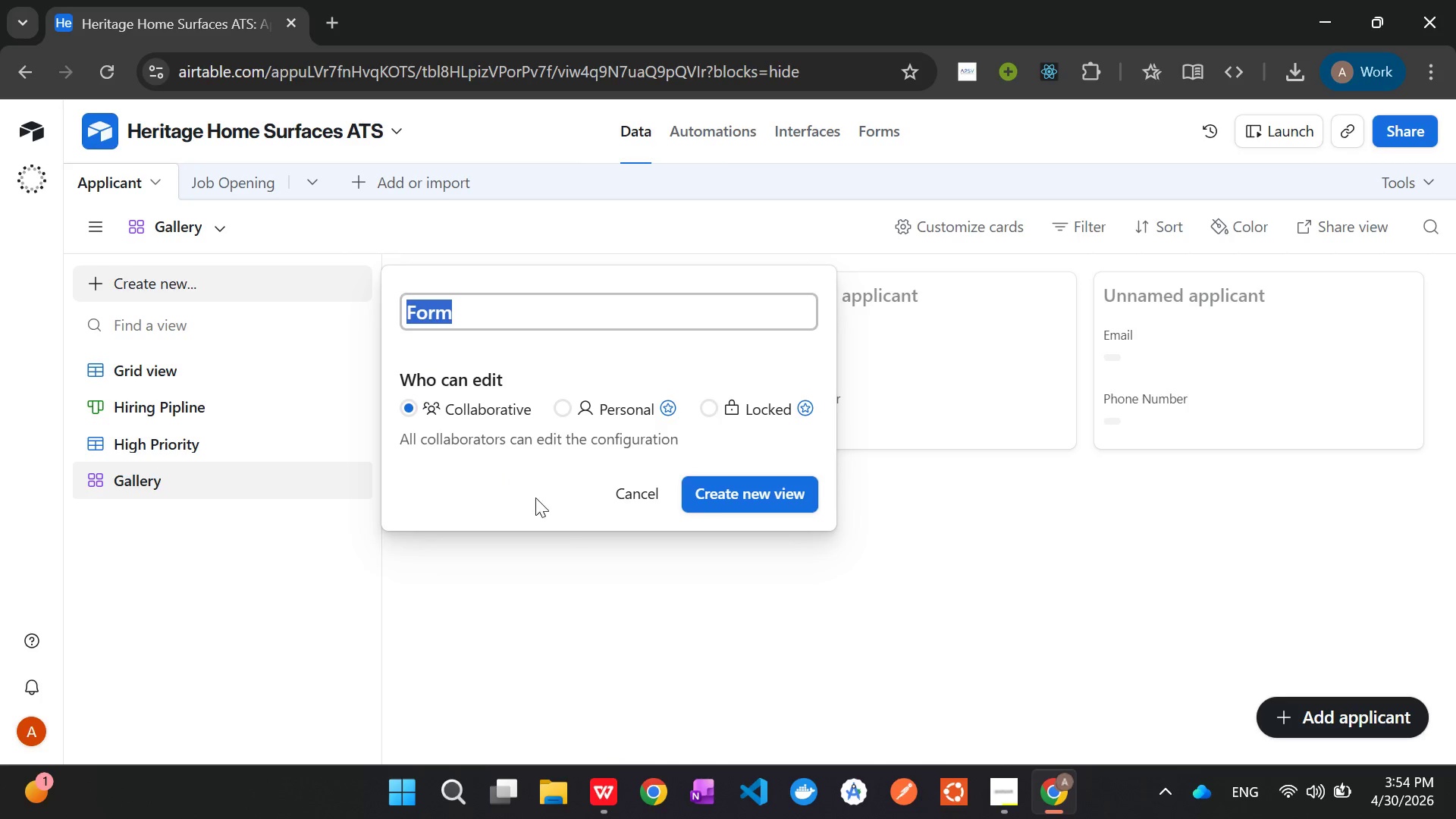 
key(Backspace)
type(application form)
 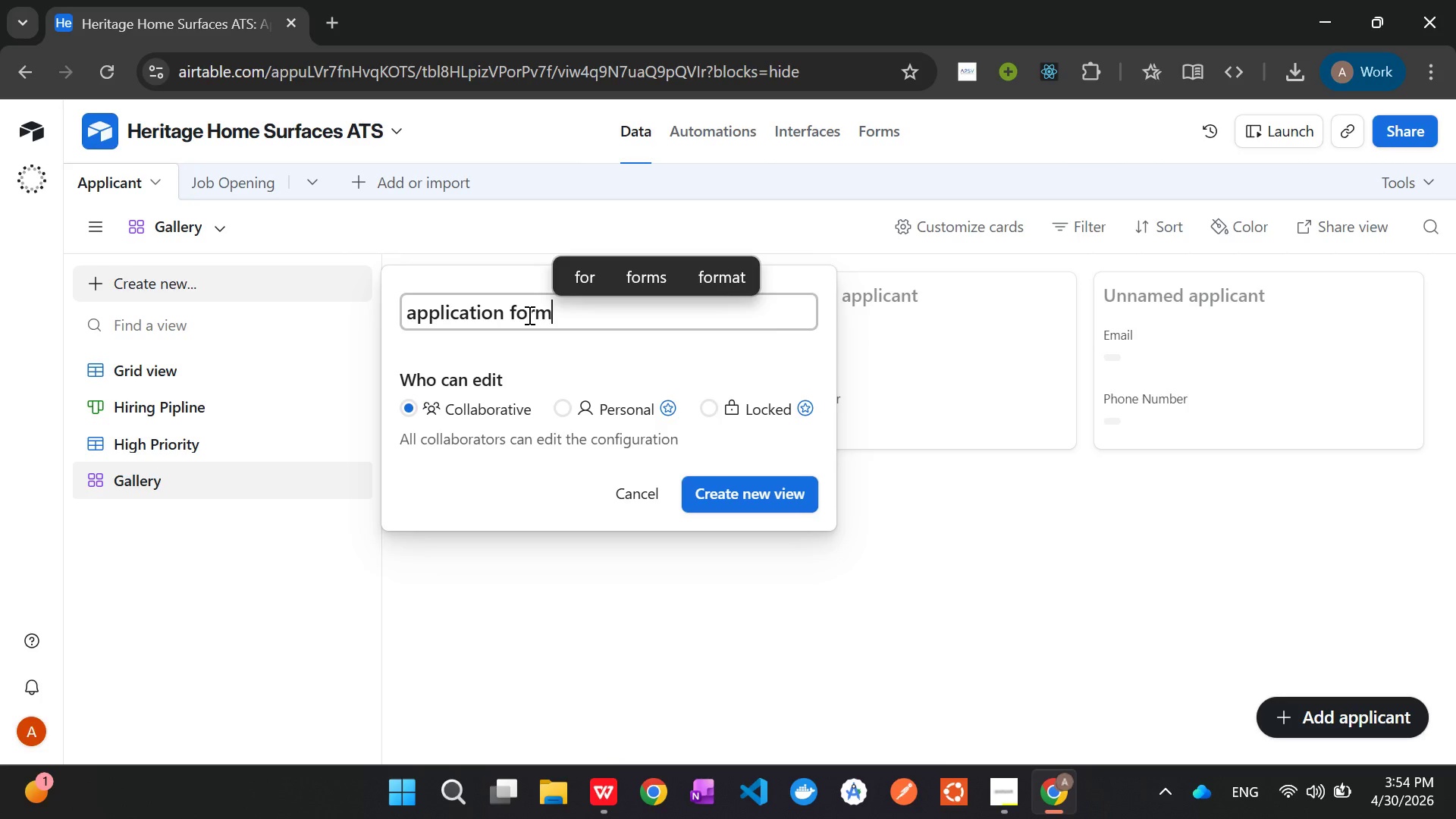 
wait(12.45)
 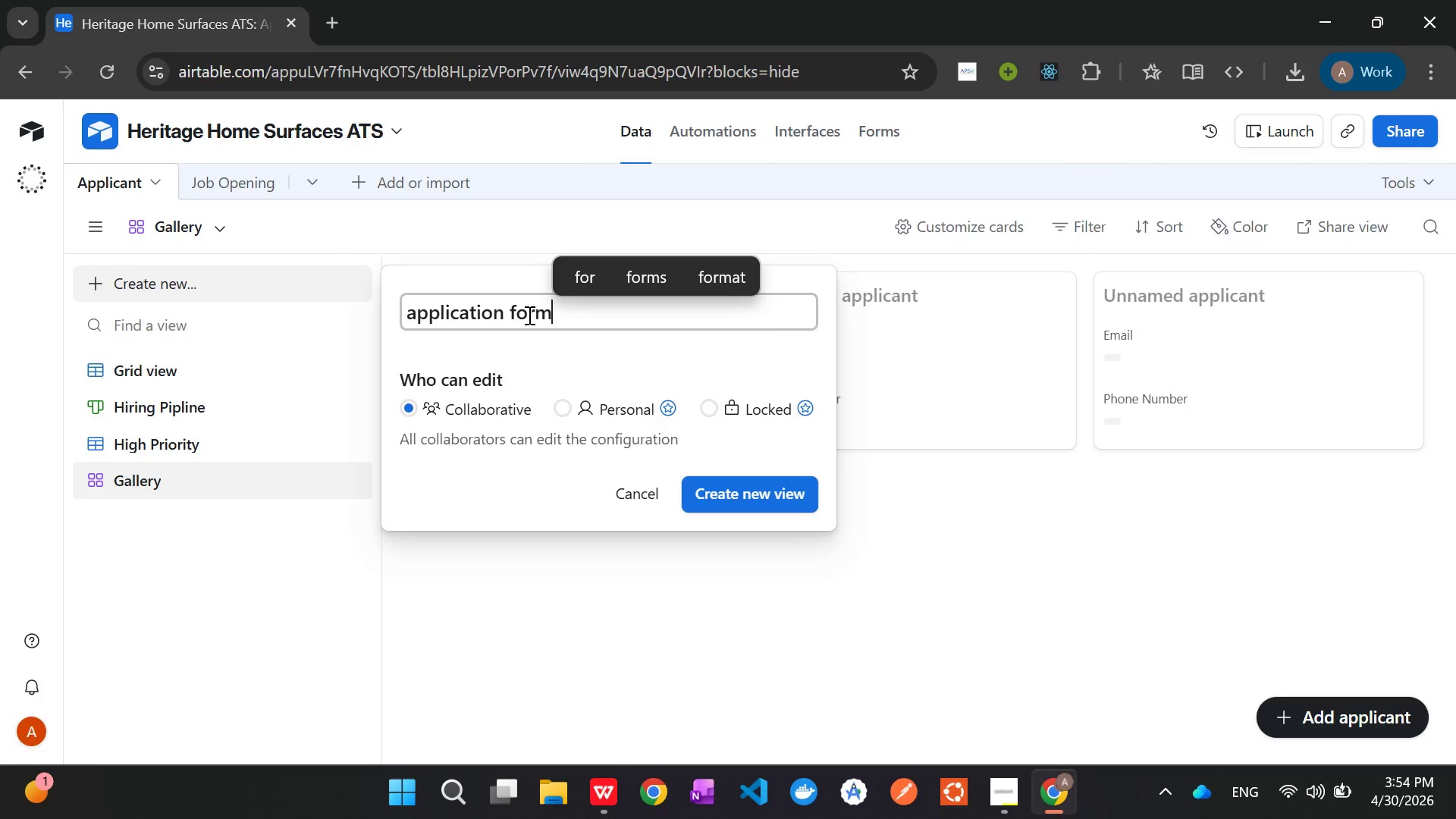 
left_click([749, 491])
 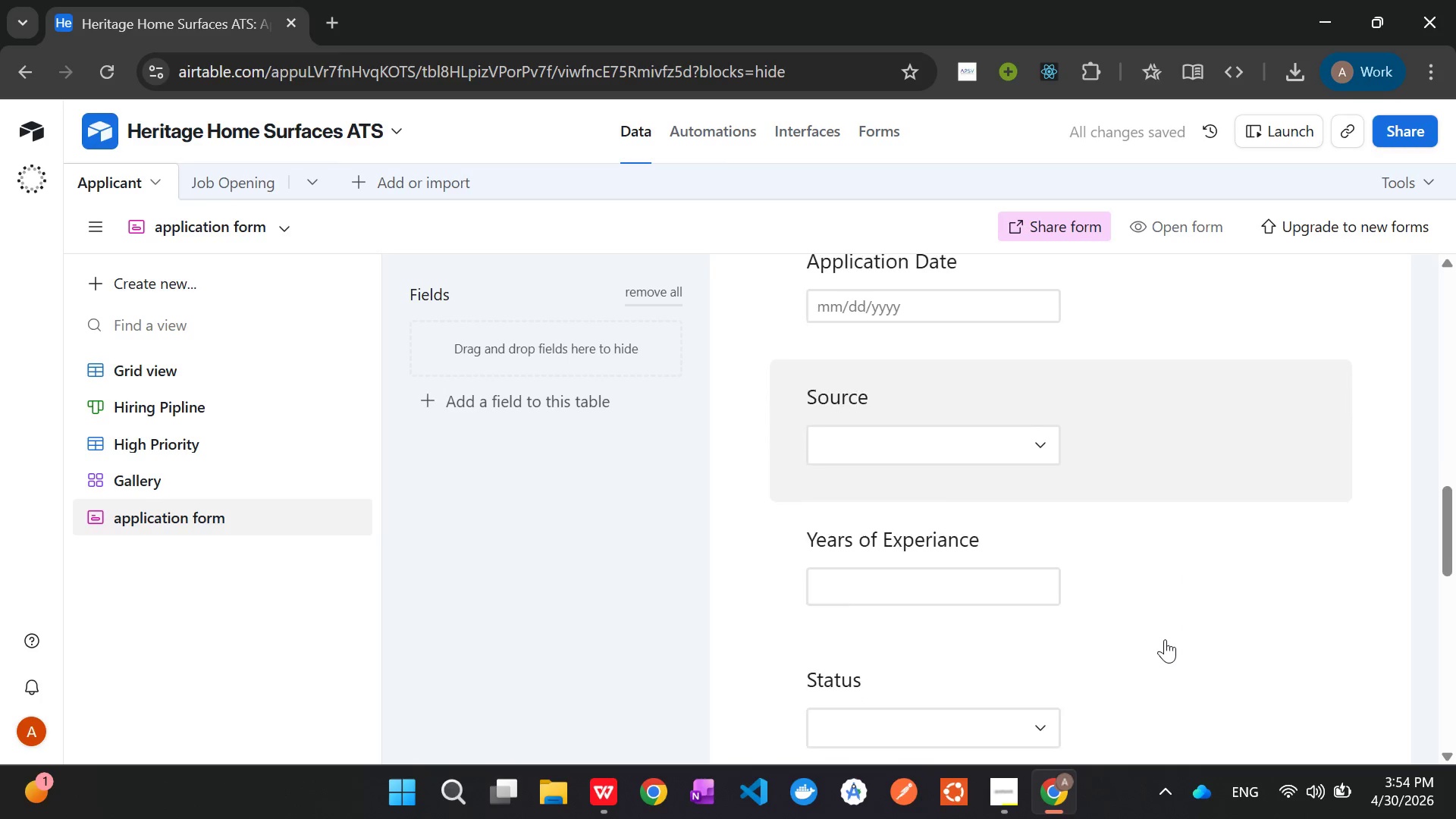 
wait(10.97)
 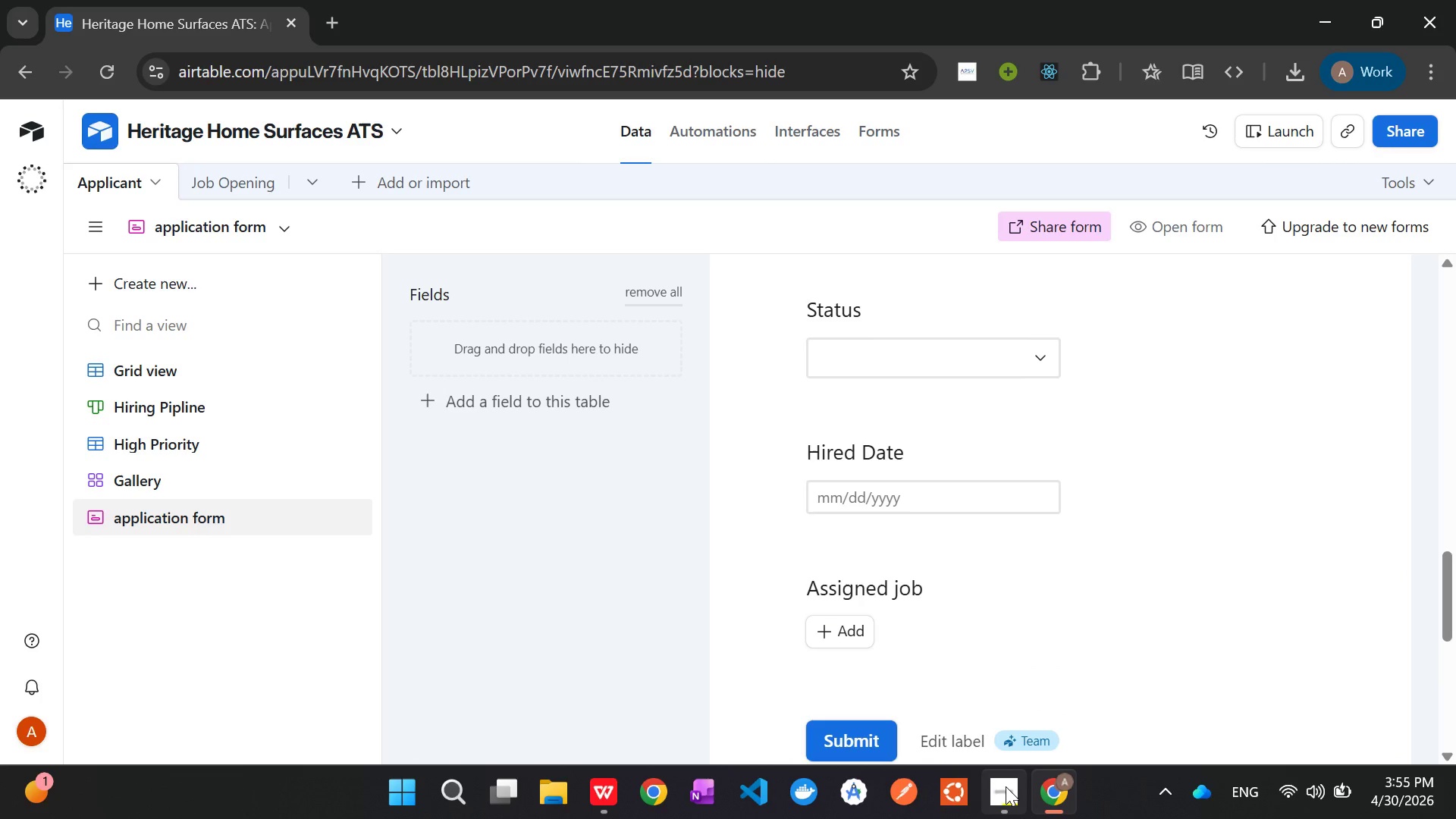 
left_click([1006, 786])